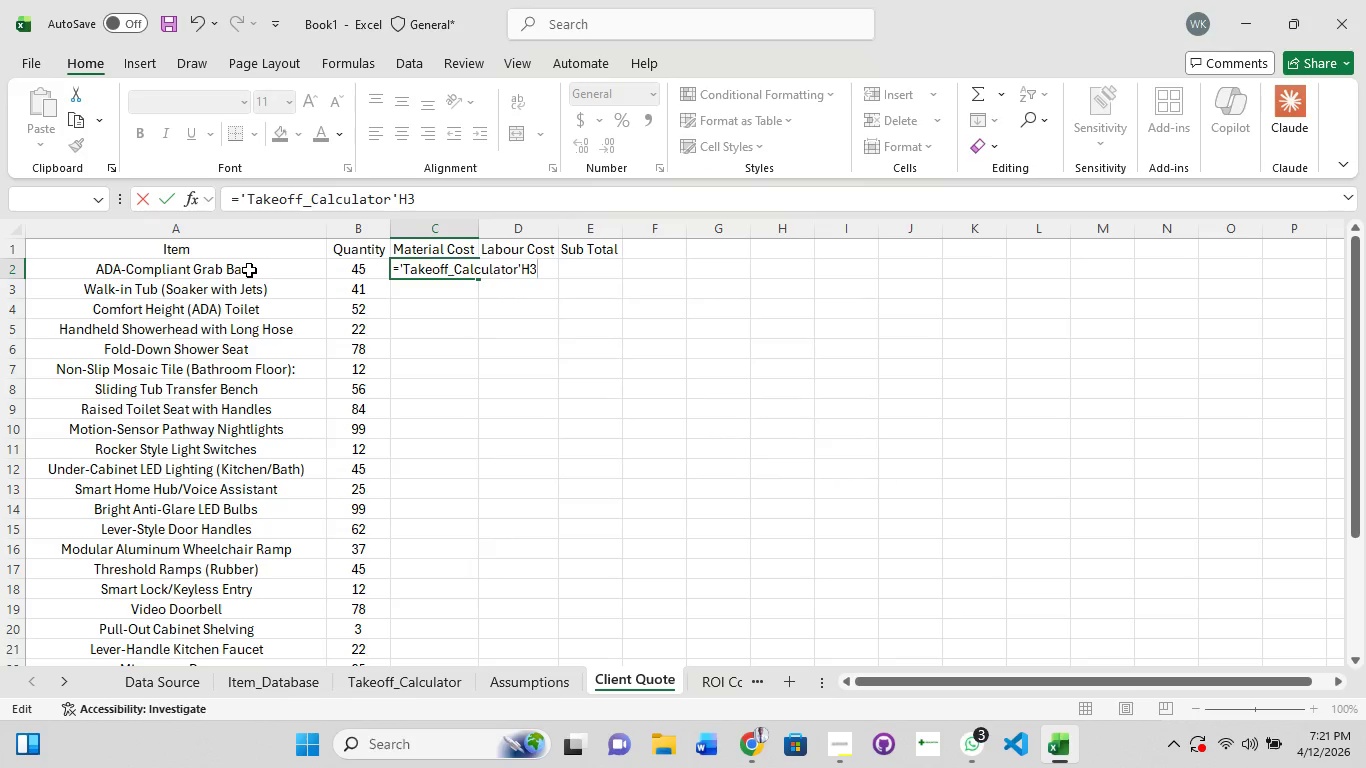 
left_click([246, 272])
 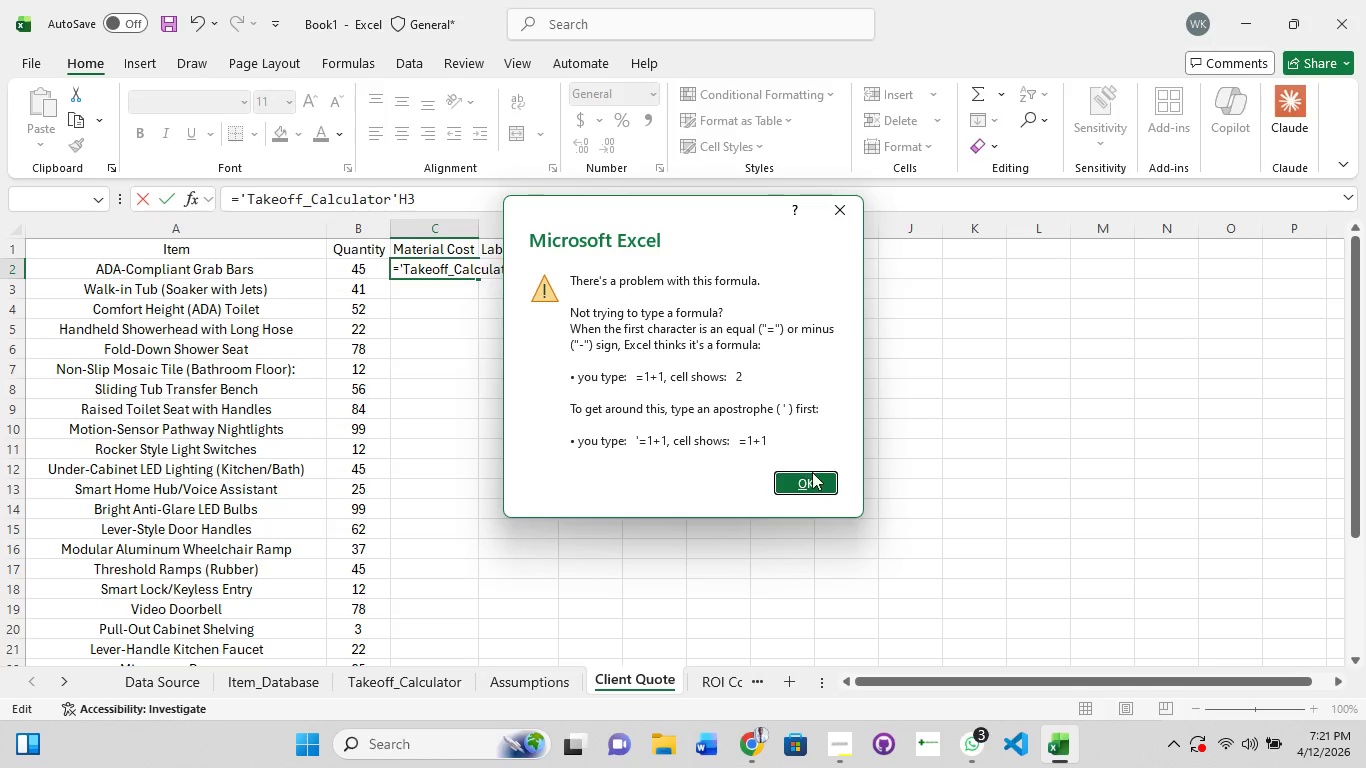 
left_click([814, 479])
 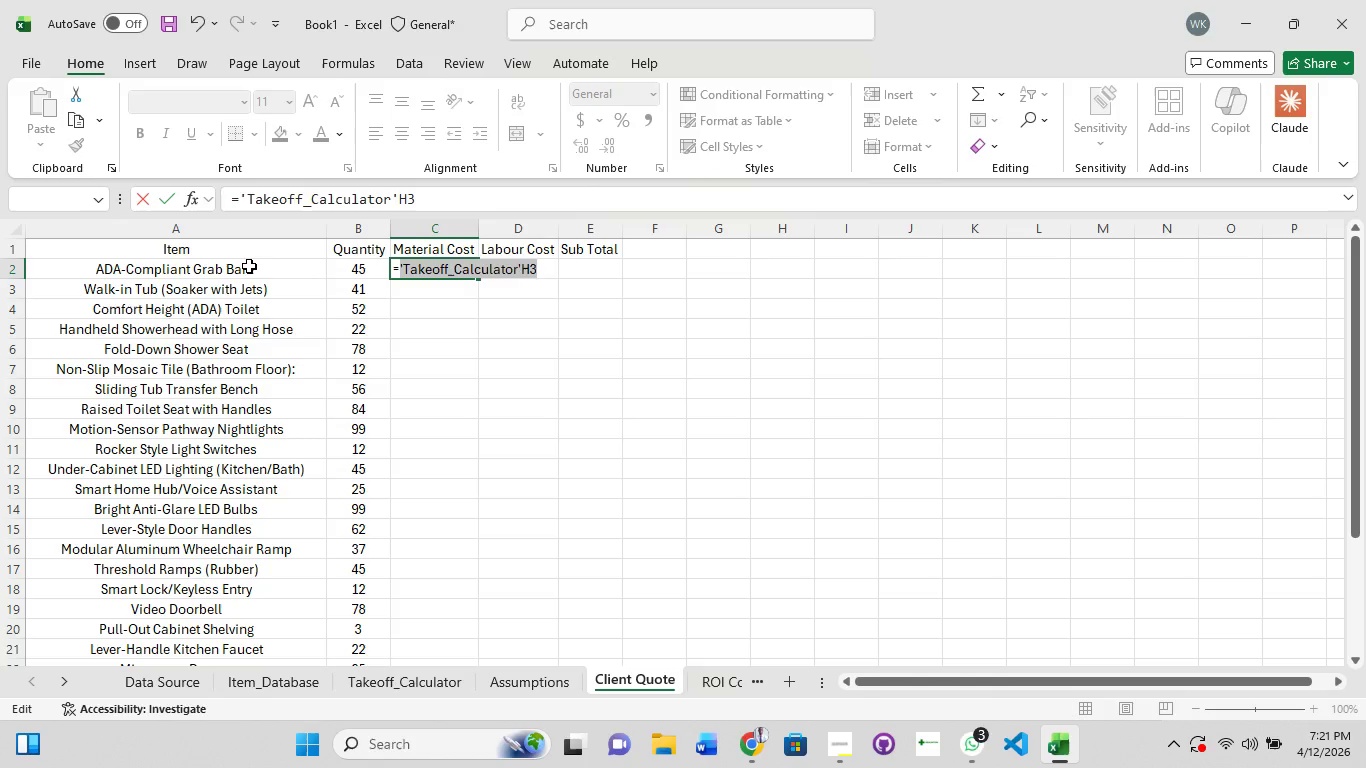 
left_click([249, 266])
 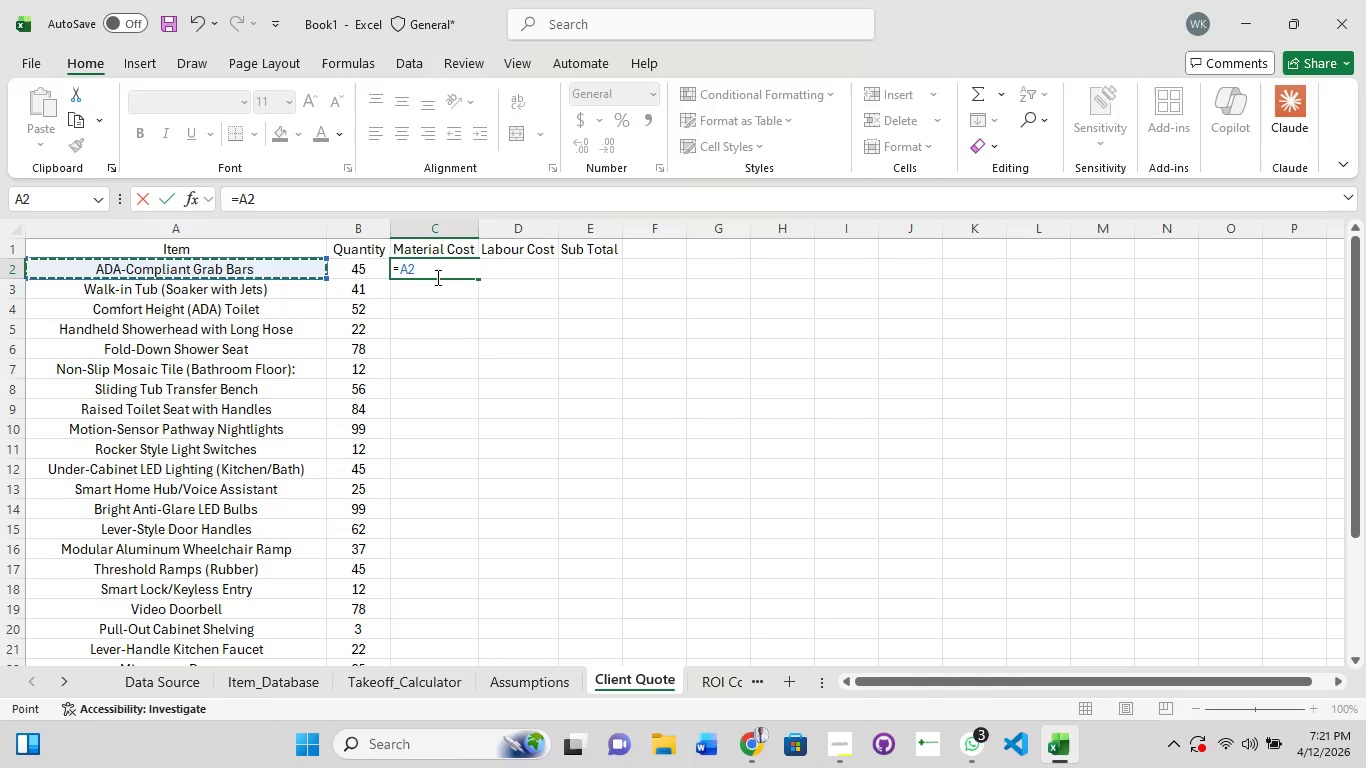 
left_click([443, 268])
 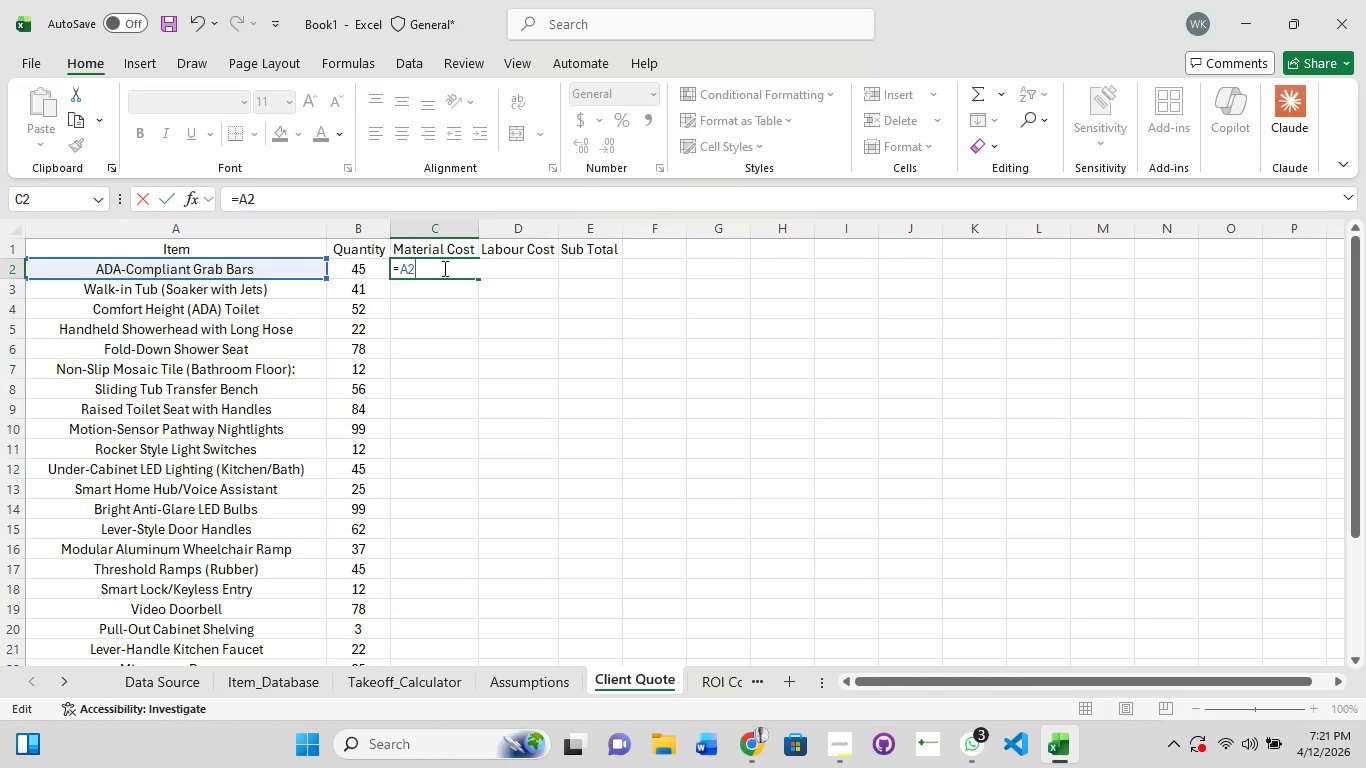 
key(Backspace)
key(Backspace)
key(Backspace)
key(Backspace)
type(=Take_)
key(Backspace)
type(off_Calcular)
key(Backspace)
type(ti)
key(Backspace)
type(or'!H3)
 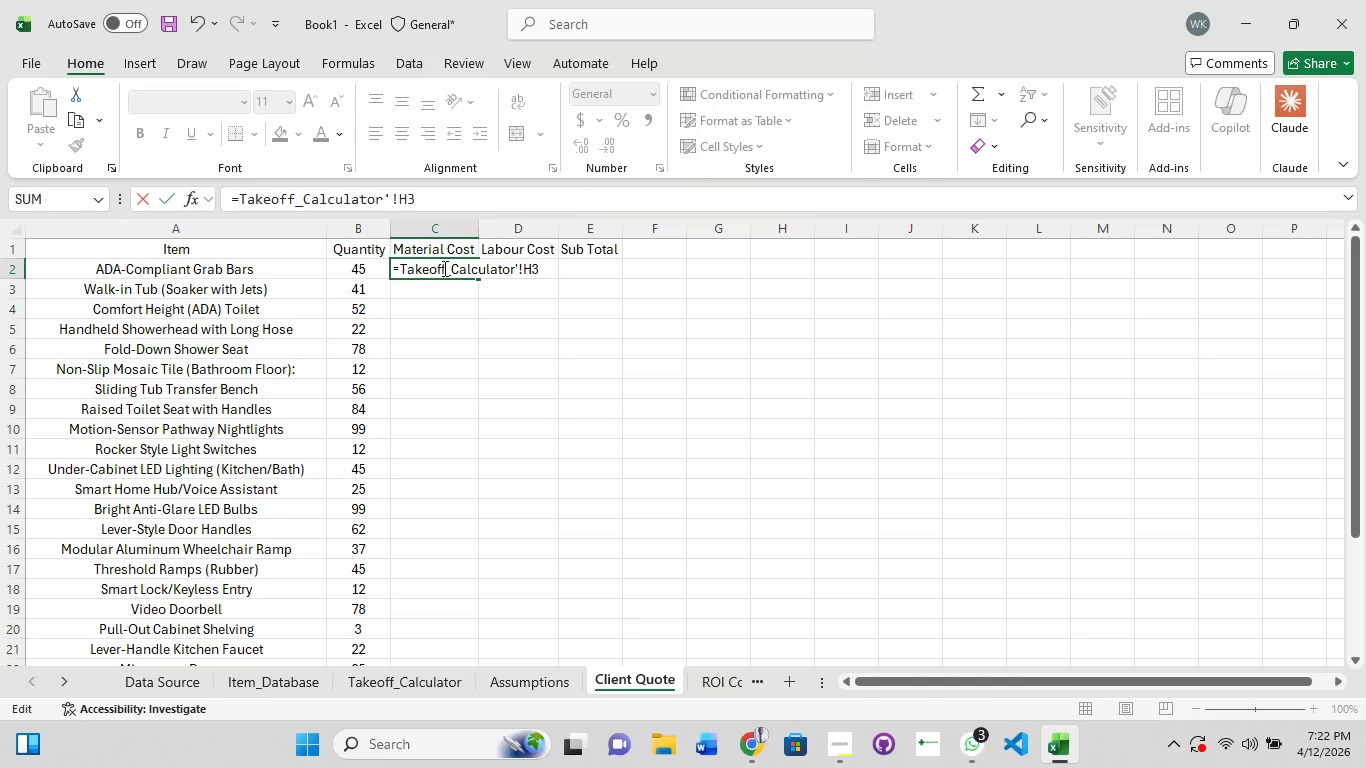 
key(Enter)
 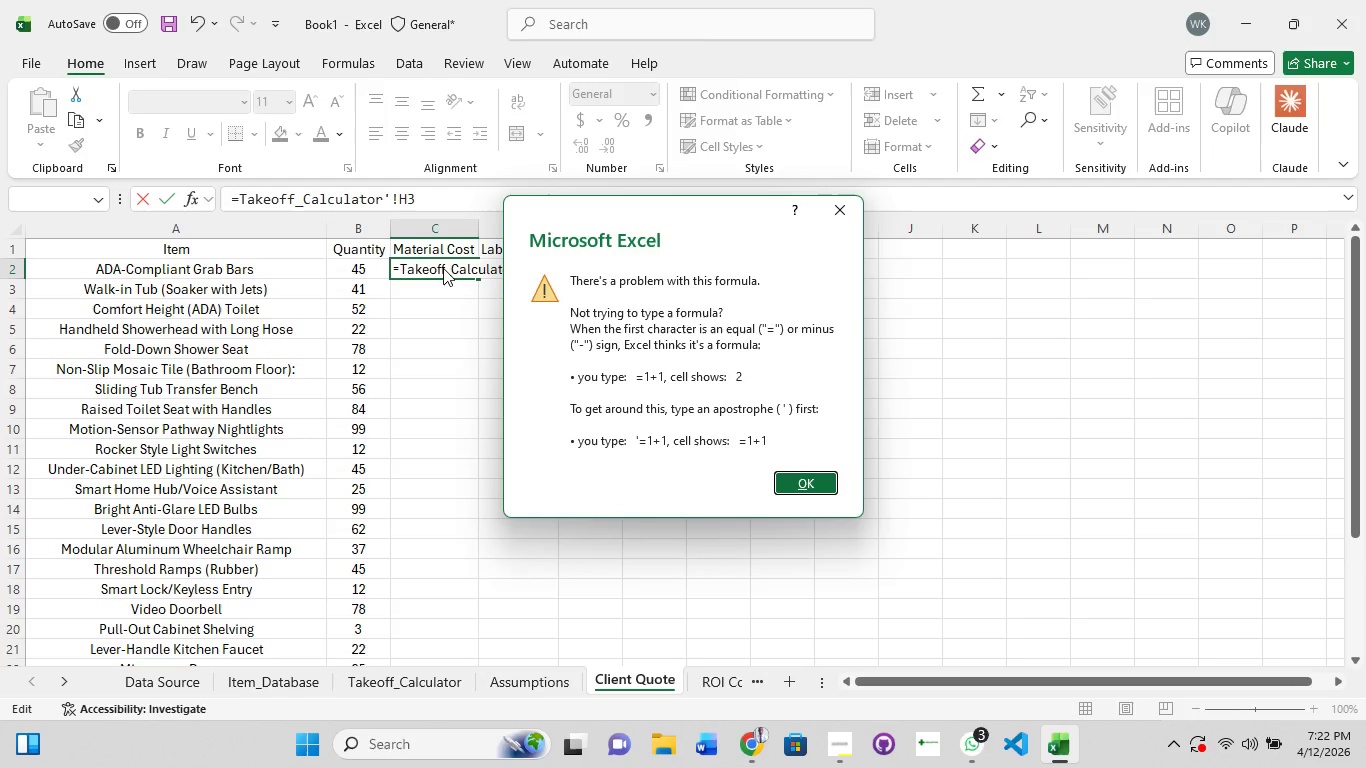 
key(Enter)
 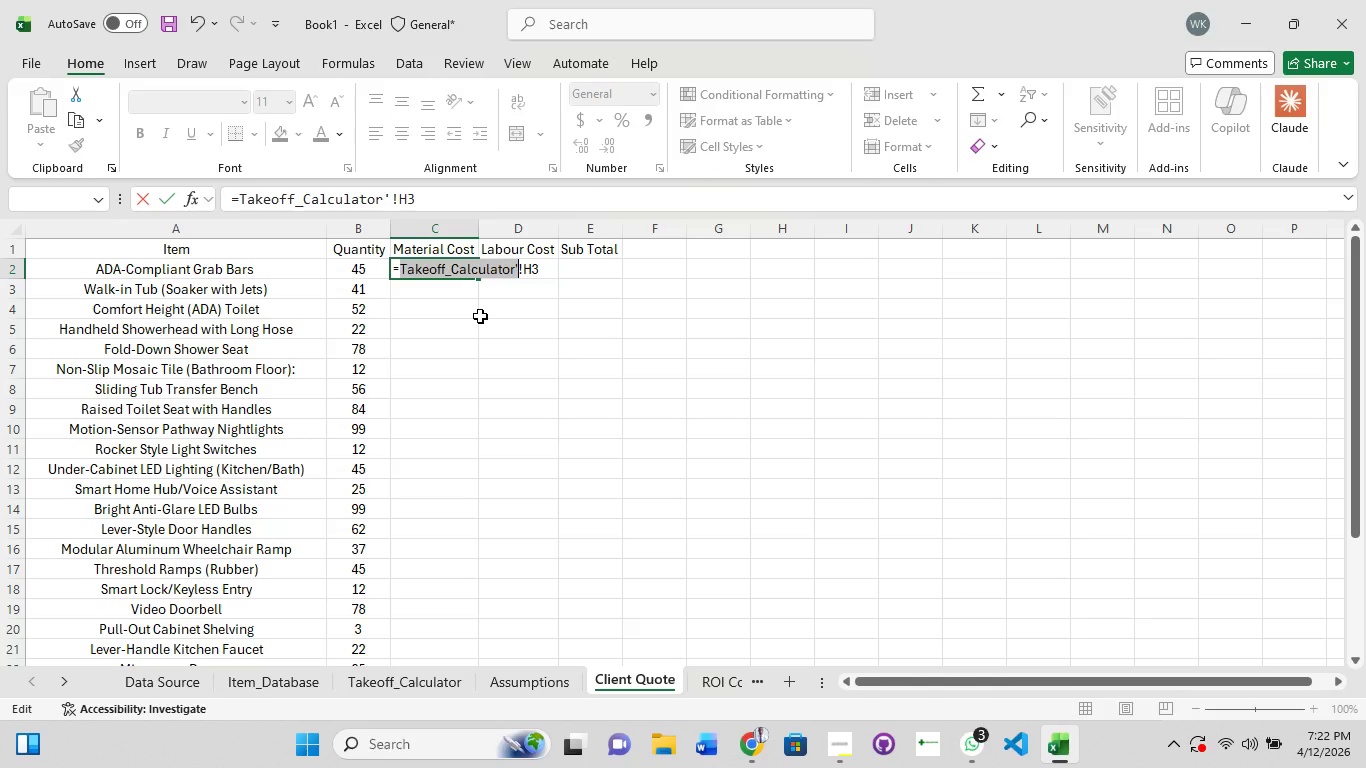 
wait(9.5)
 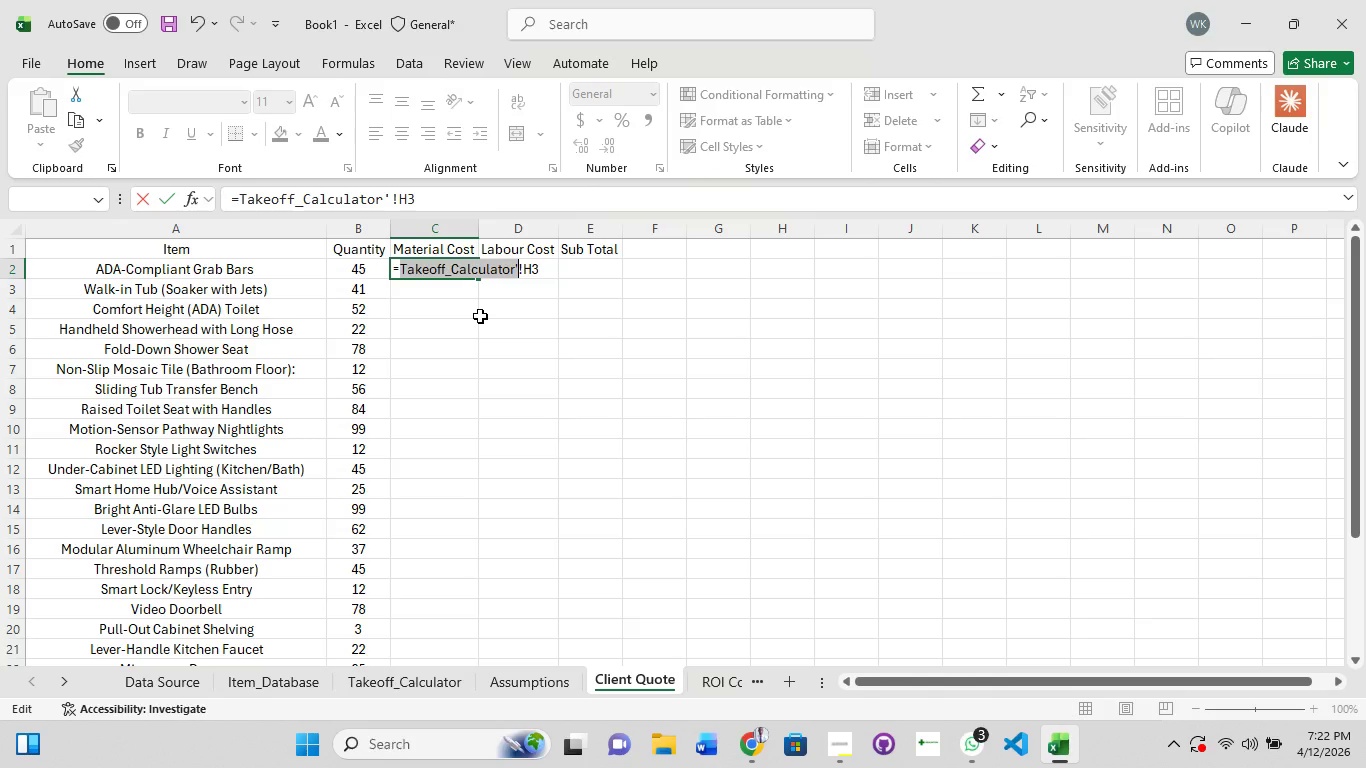 
left_click([416, 688])
 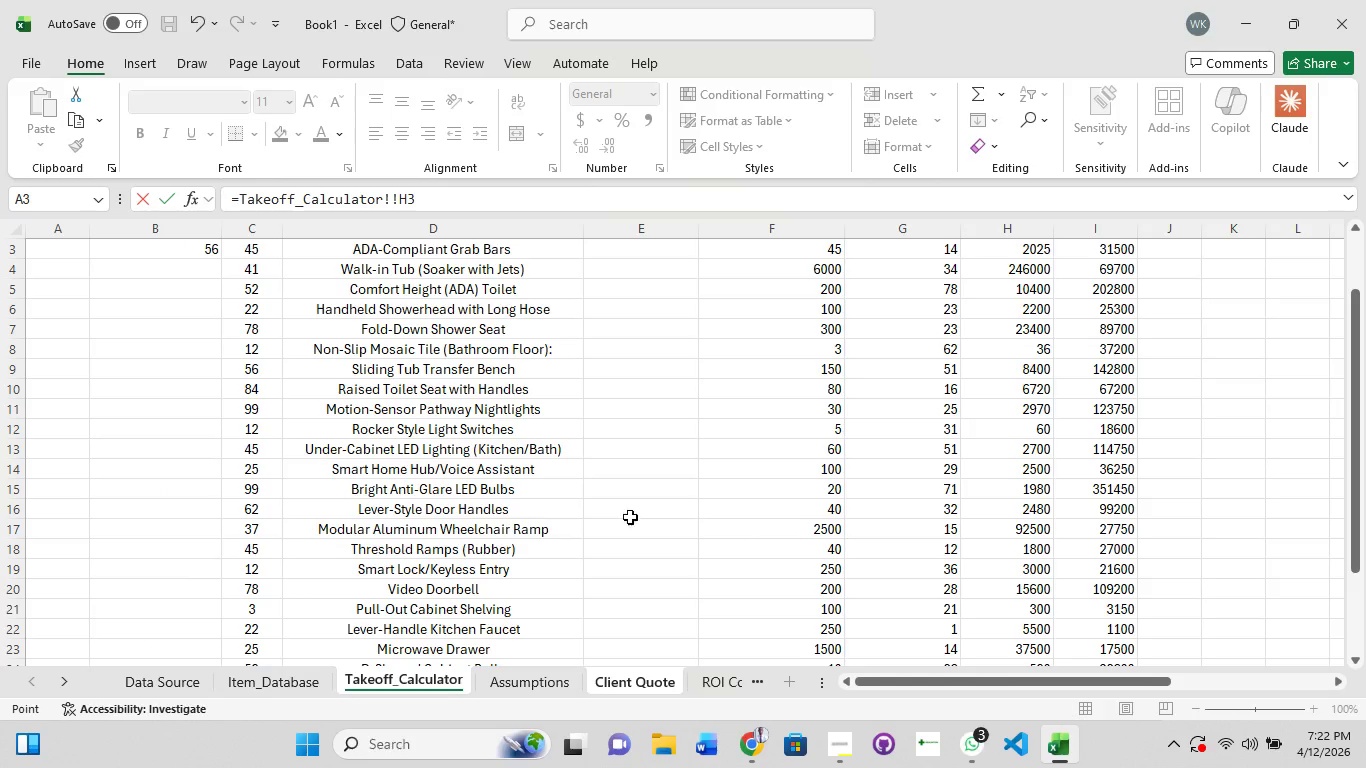 
scroll: coordinate [915, 365], scroll_direction: up, amount: 4.0
 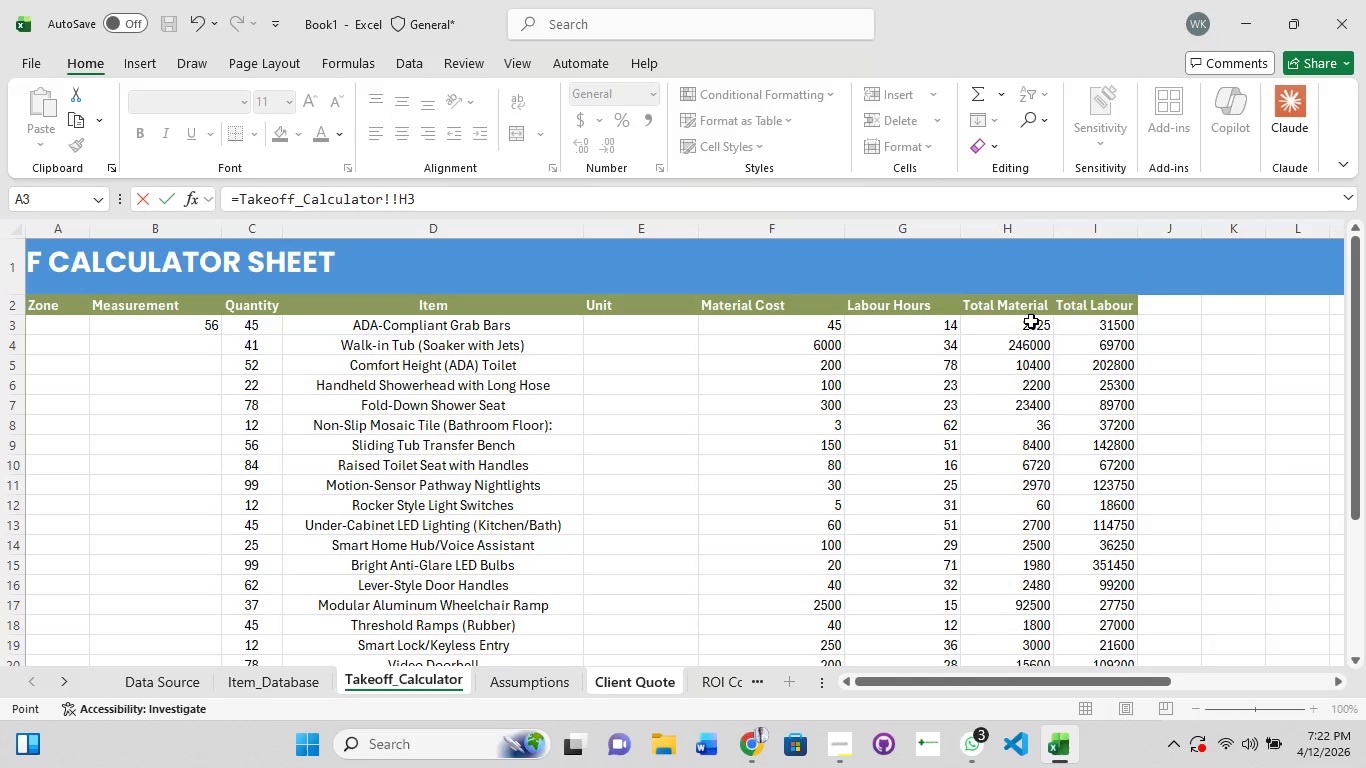 
left_click([1031, 325])
 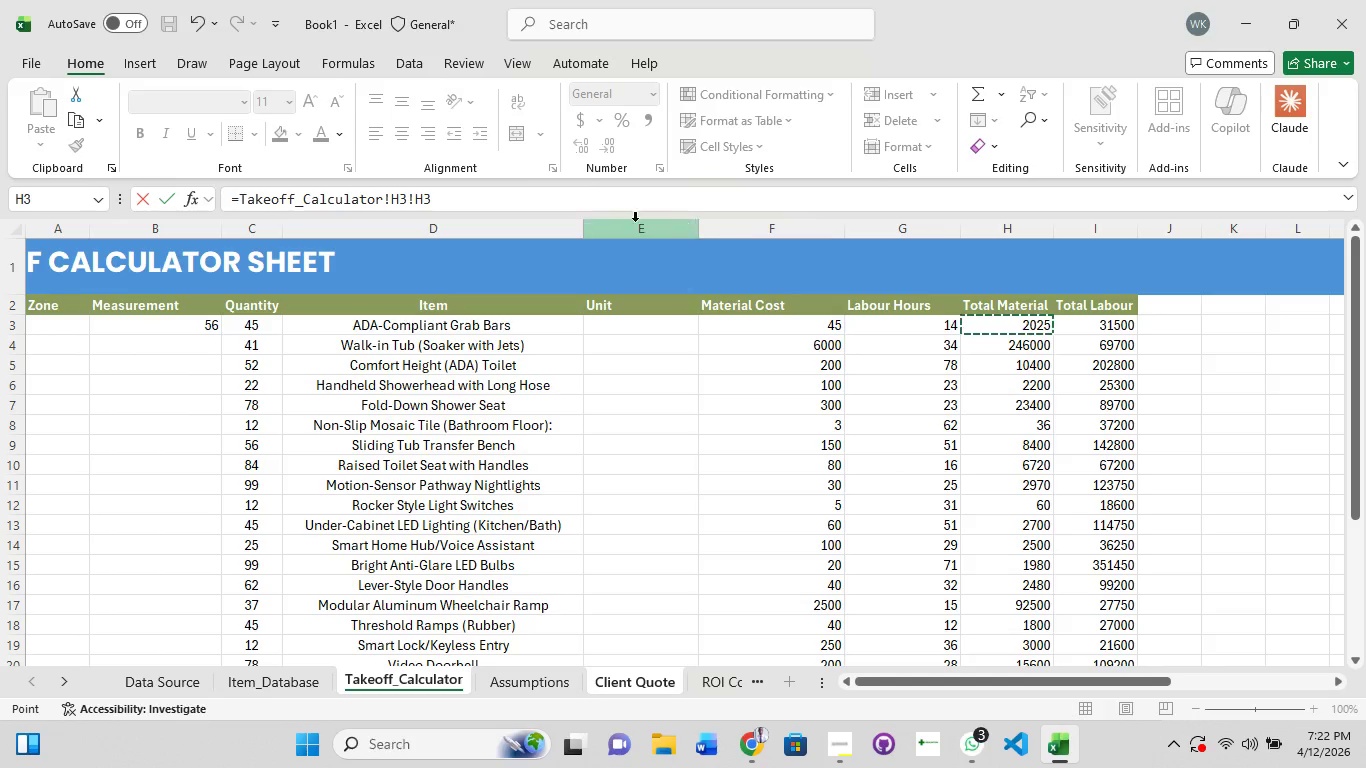 
left_click([538, 201])
 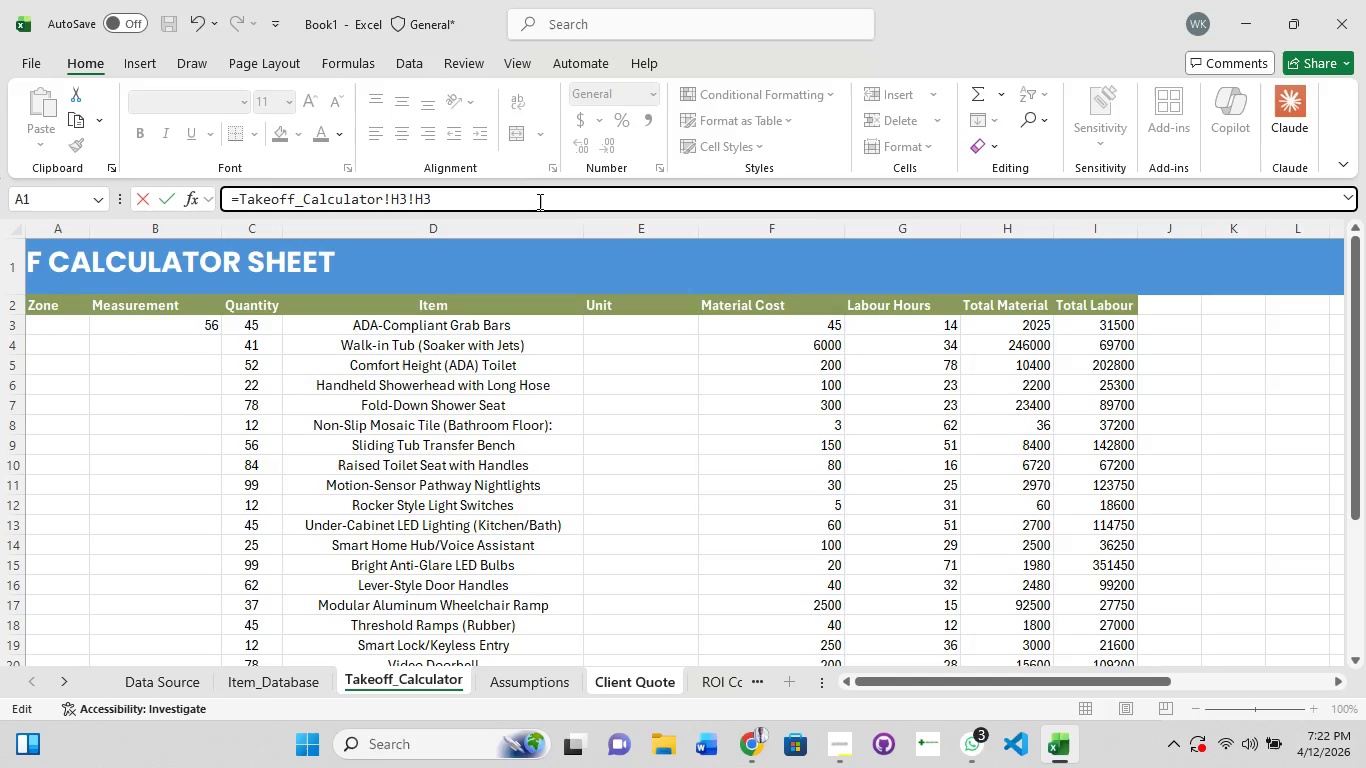 
key(Backspace)
 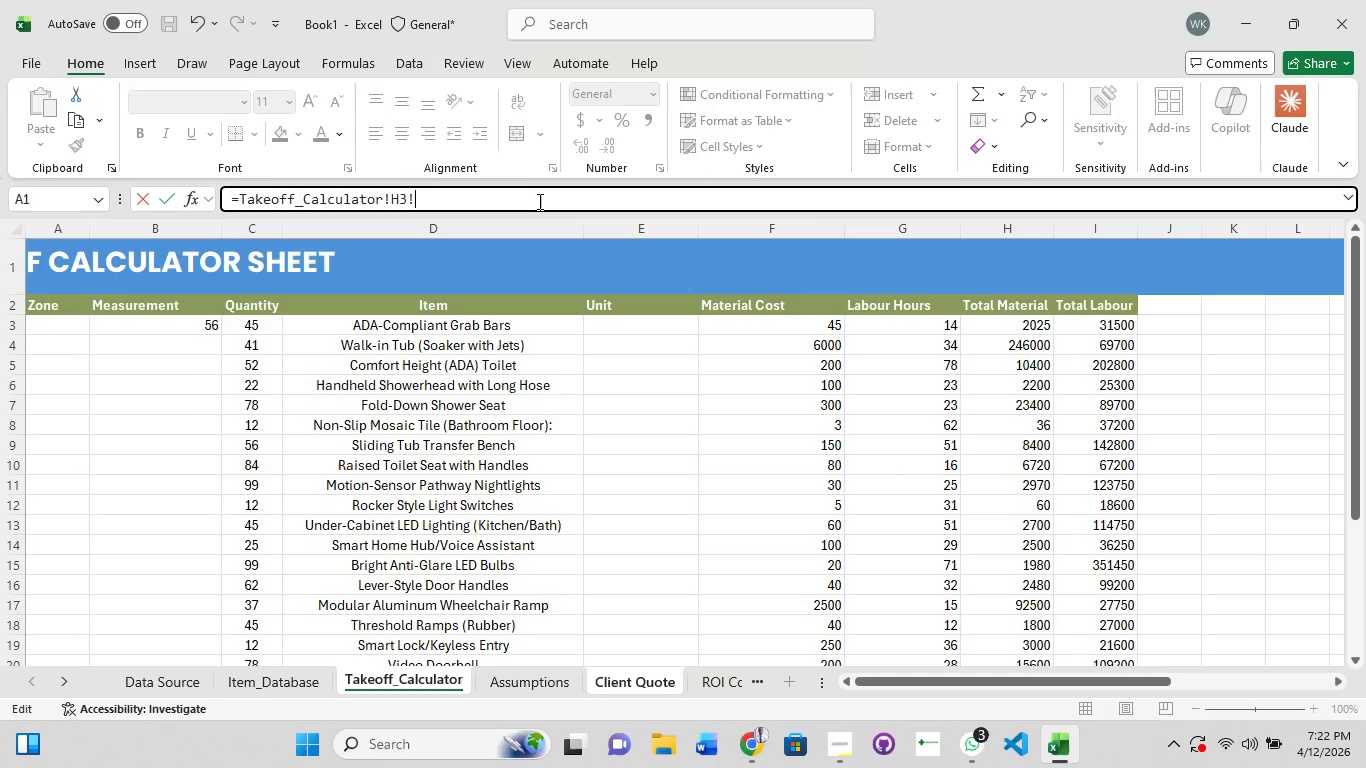 
key(Backspace)
 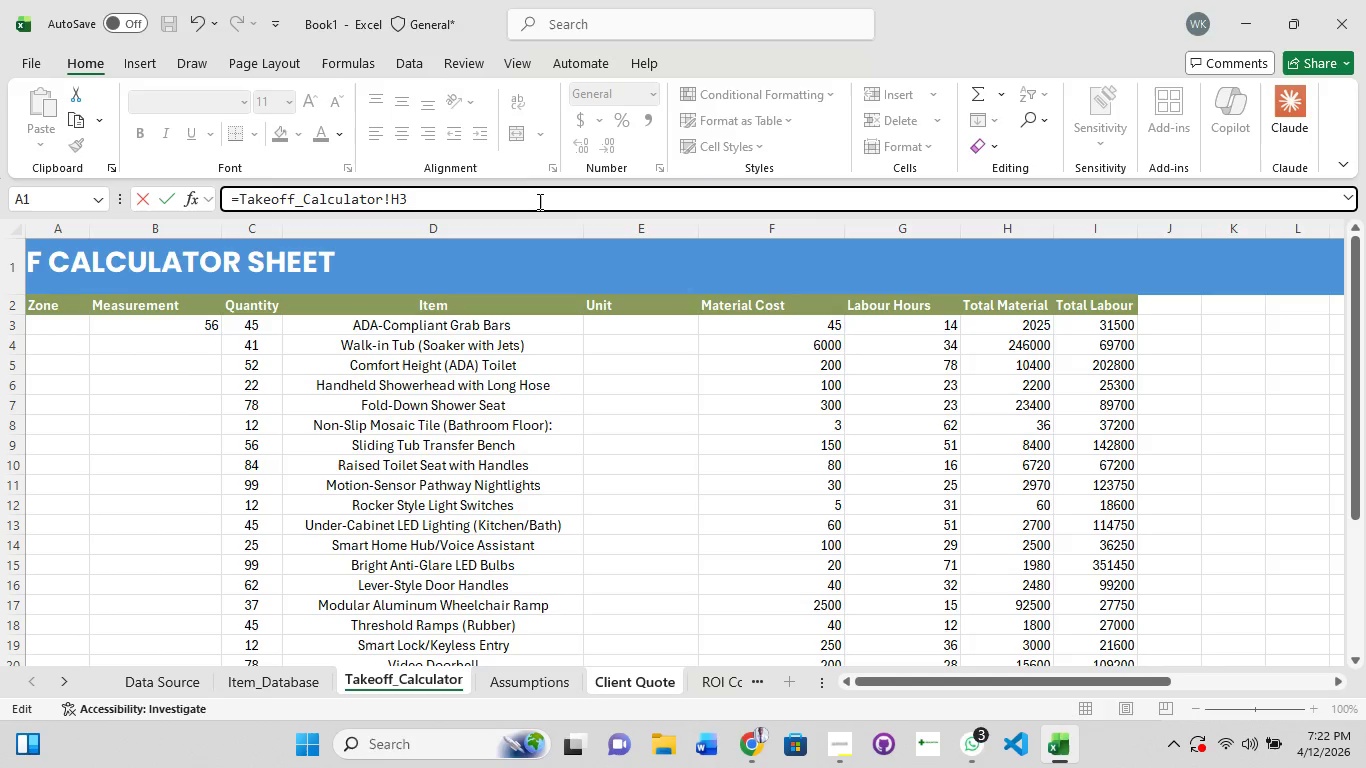 
key(Backspace)
 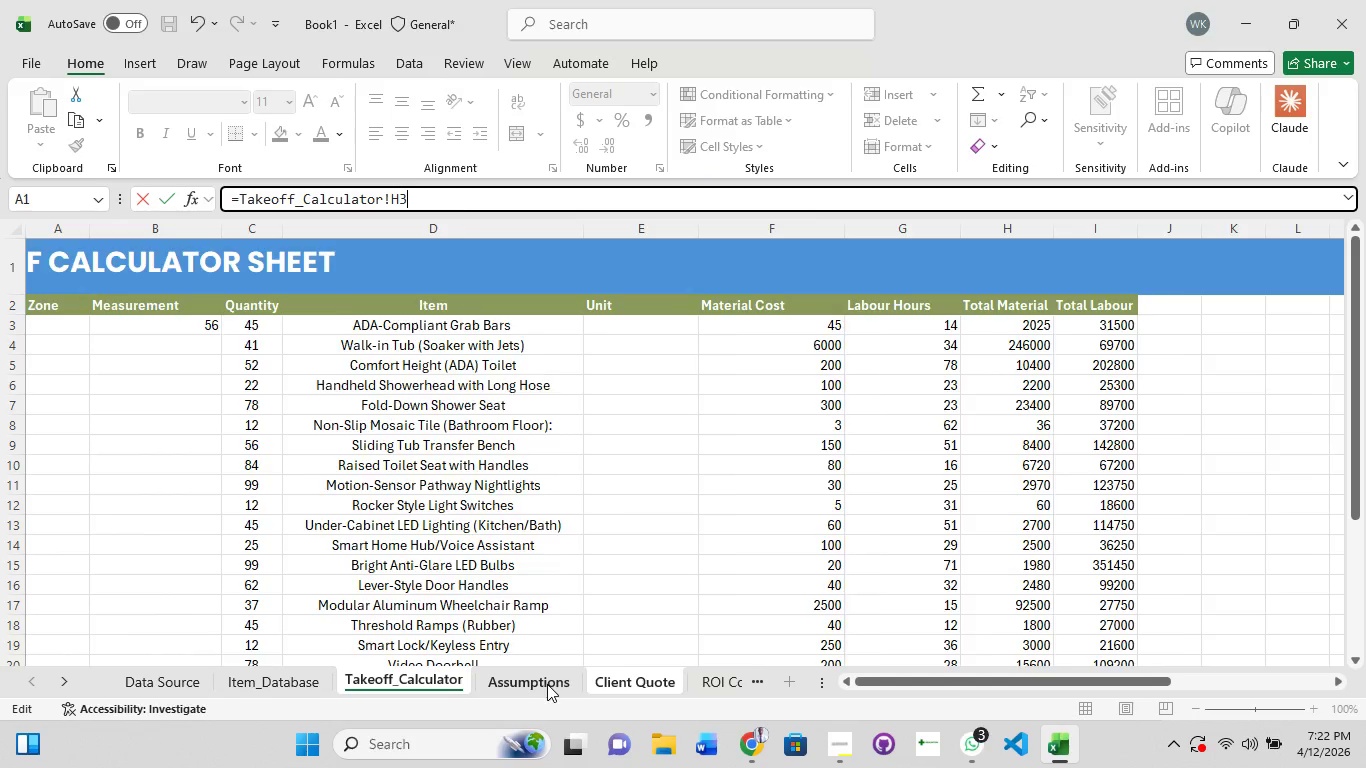 
wait(6.09)
 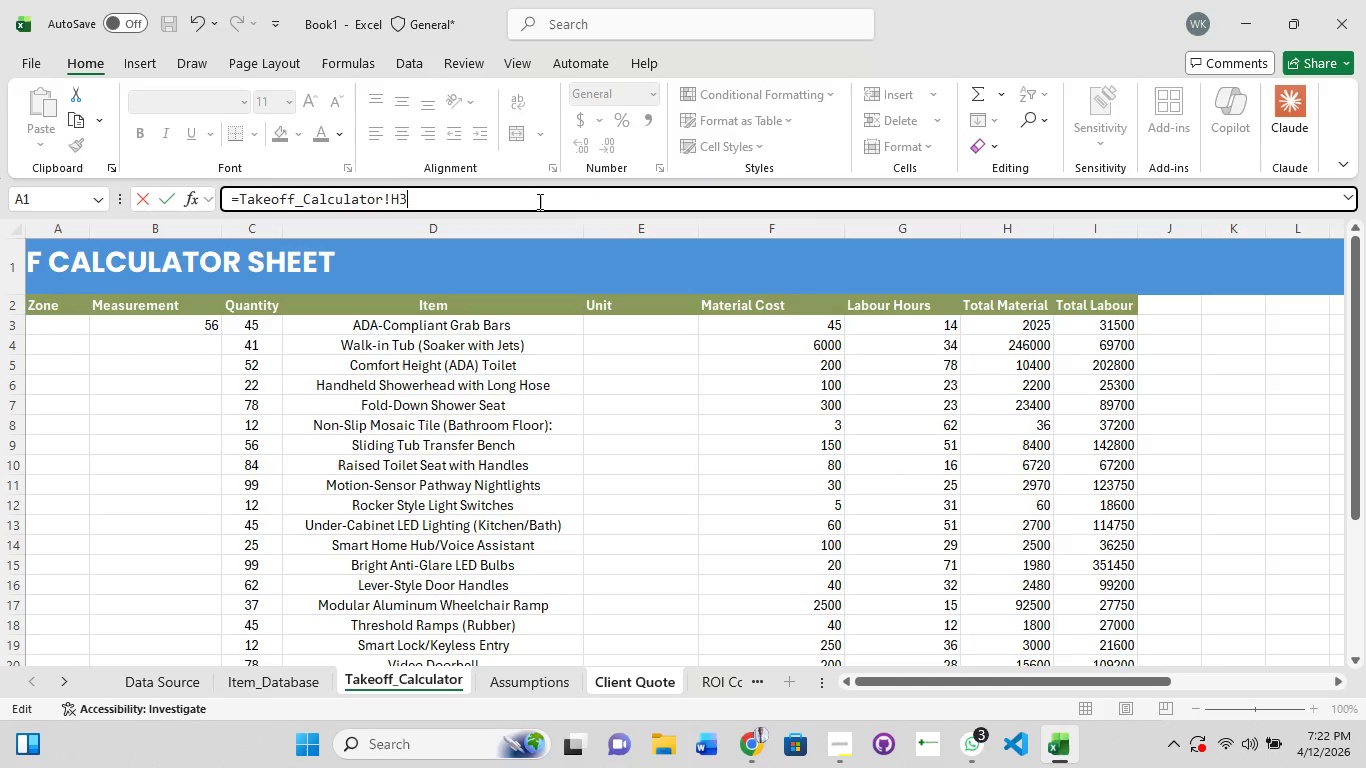 
left_click([629, 680])
 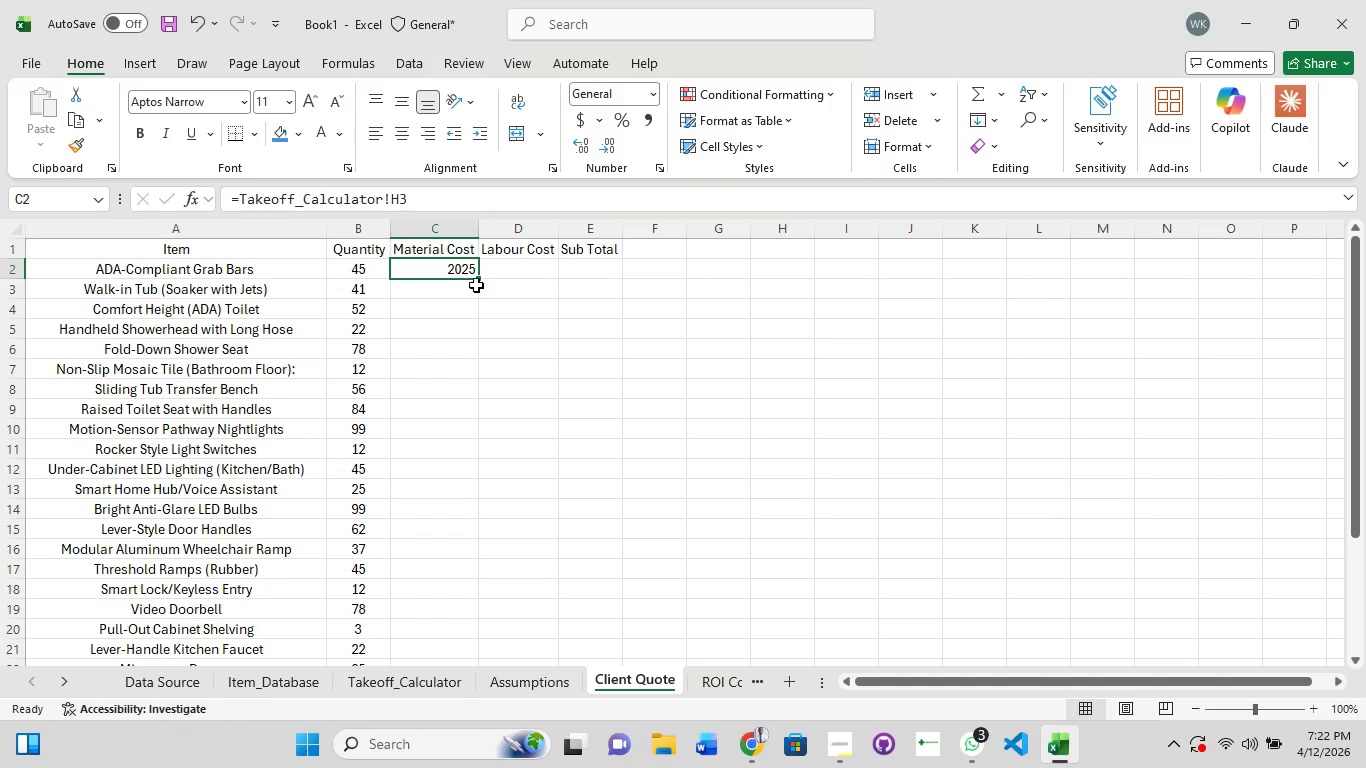 
left_click_drag(start_coordinate=[477, 279], to_coordinate=[469, 527])
 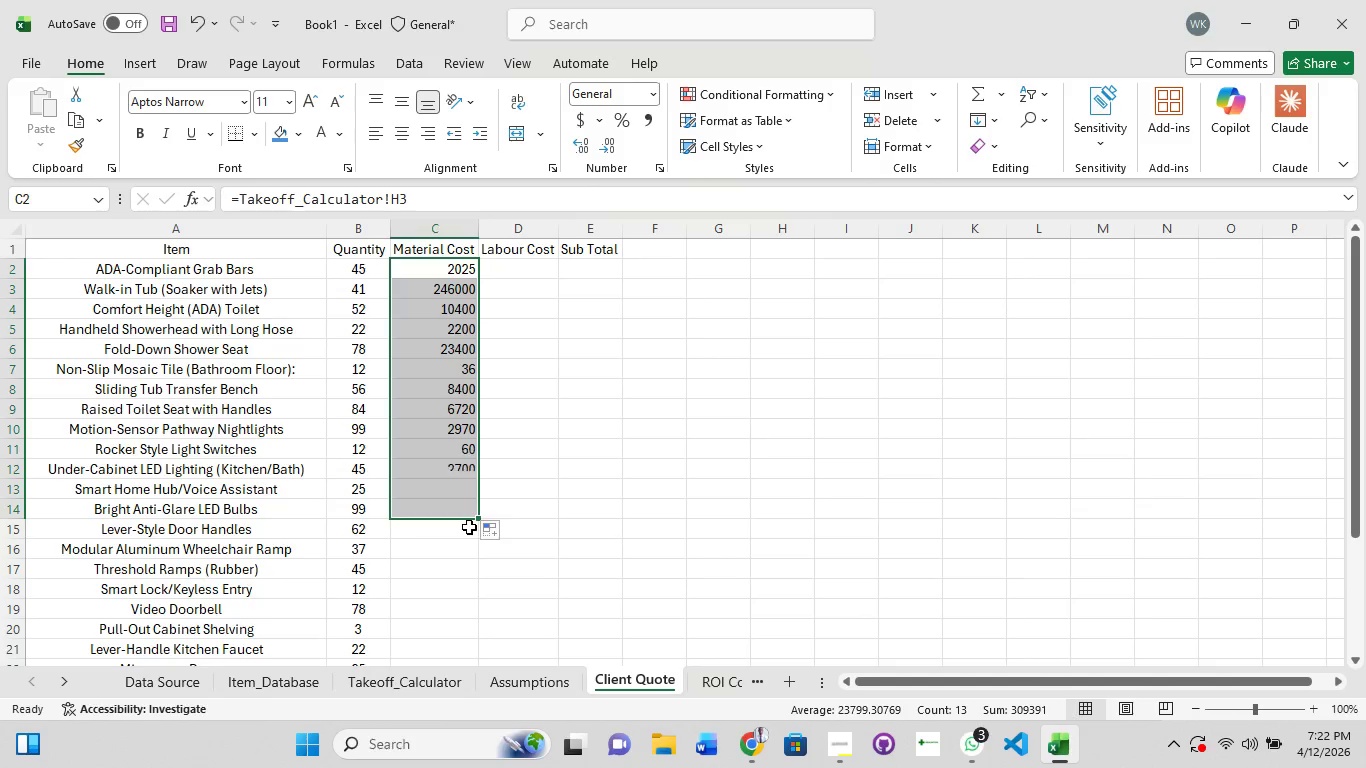 
scroll: coordinate [469, 527], scroll_direction: down, amount: 3.0
 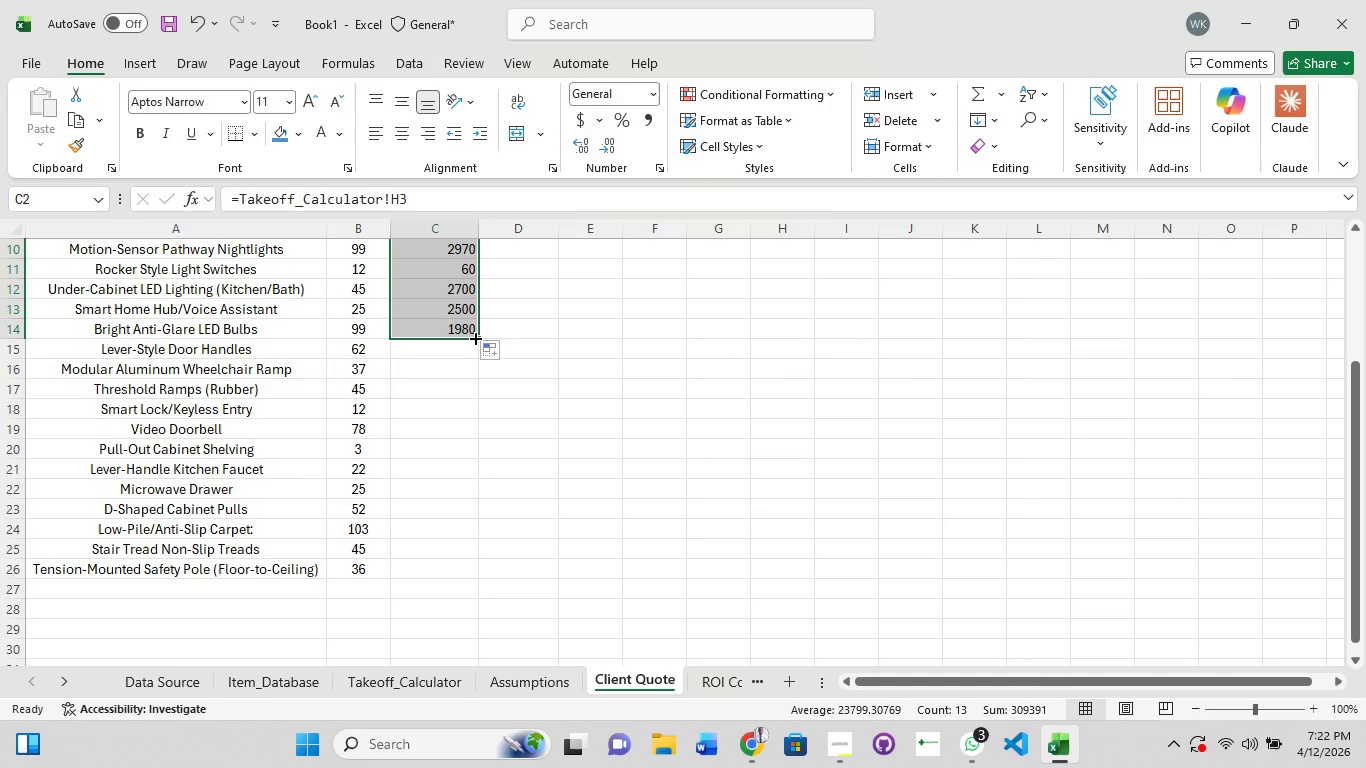 
left_click_drag(start_coordinate=[474, 337], to_coordinate=[478, 573])
 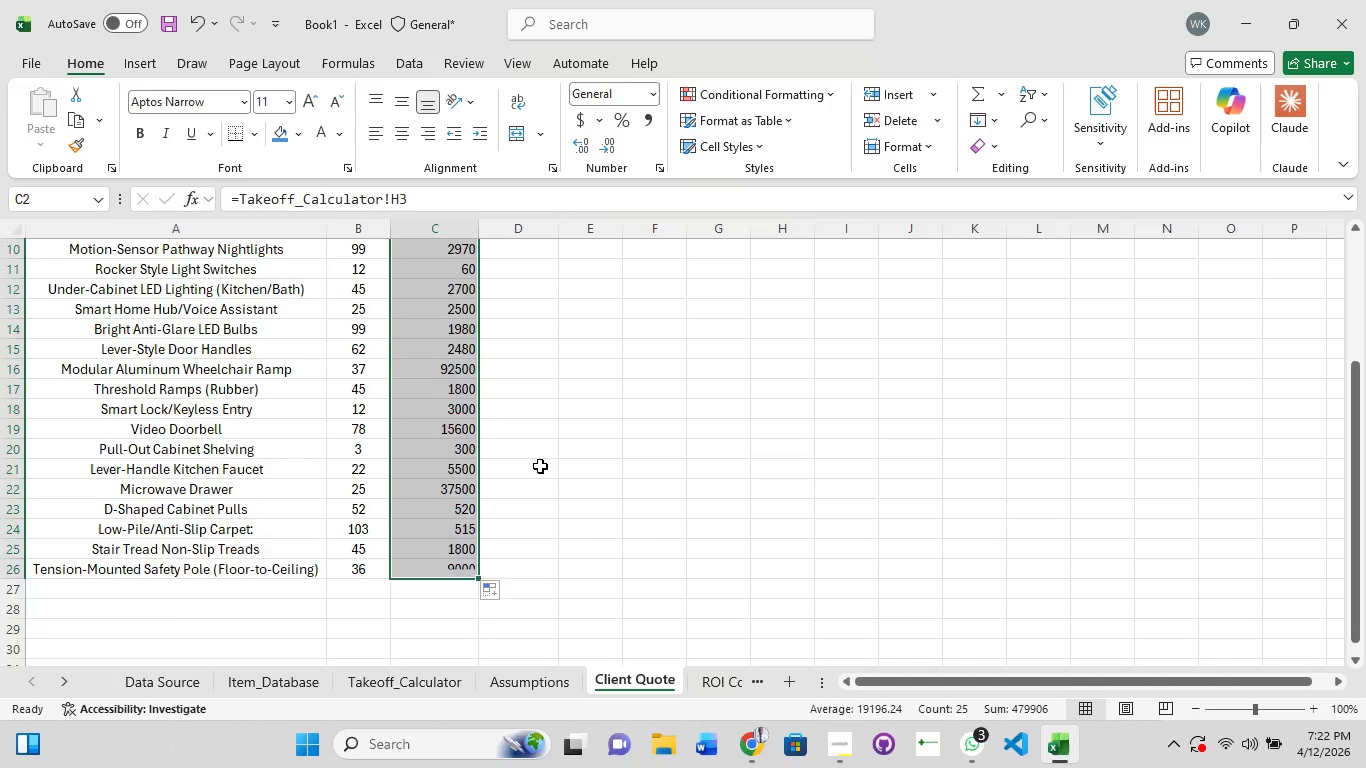 
scroll: coordinate [550, 414], scroll_direction: up, amount: 6.0
 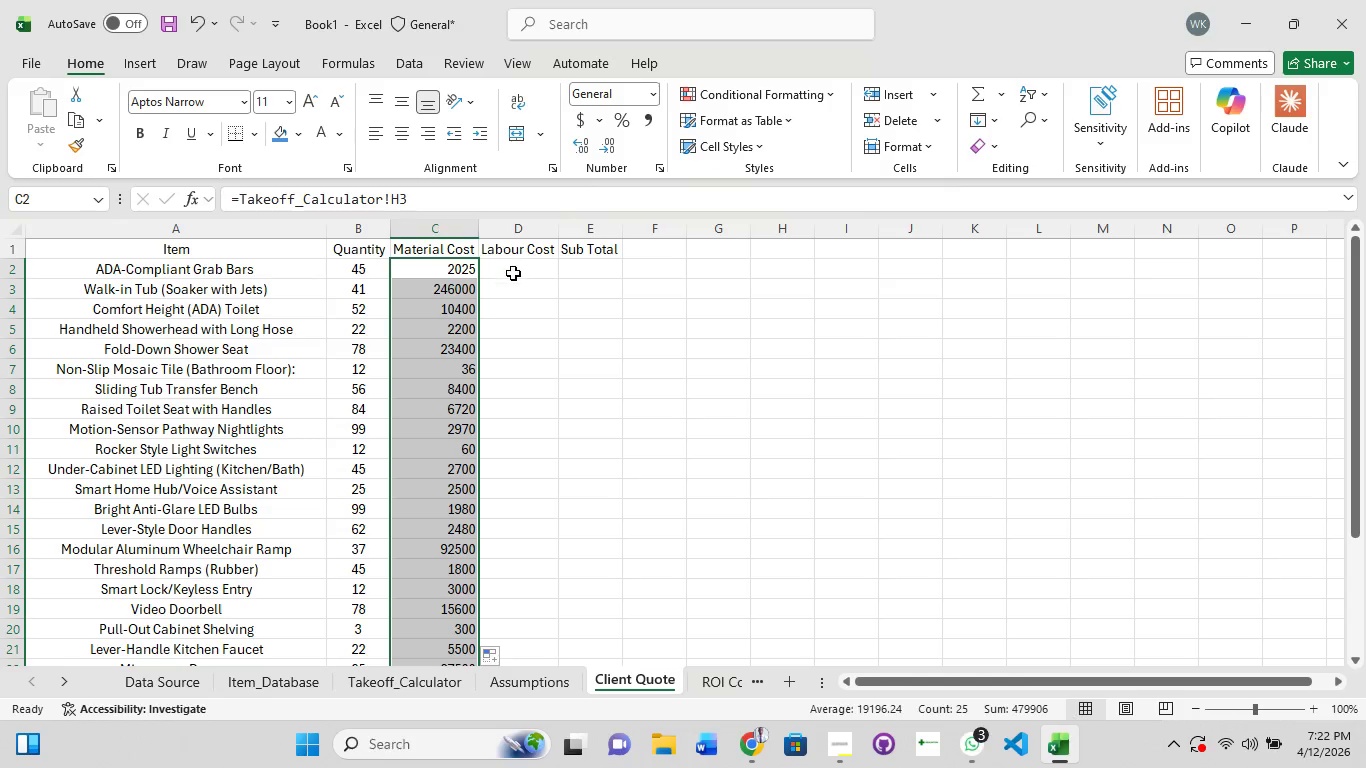 
left_click([513, 273])
 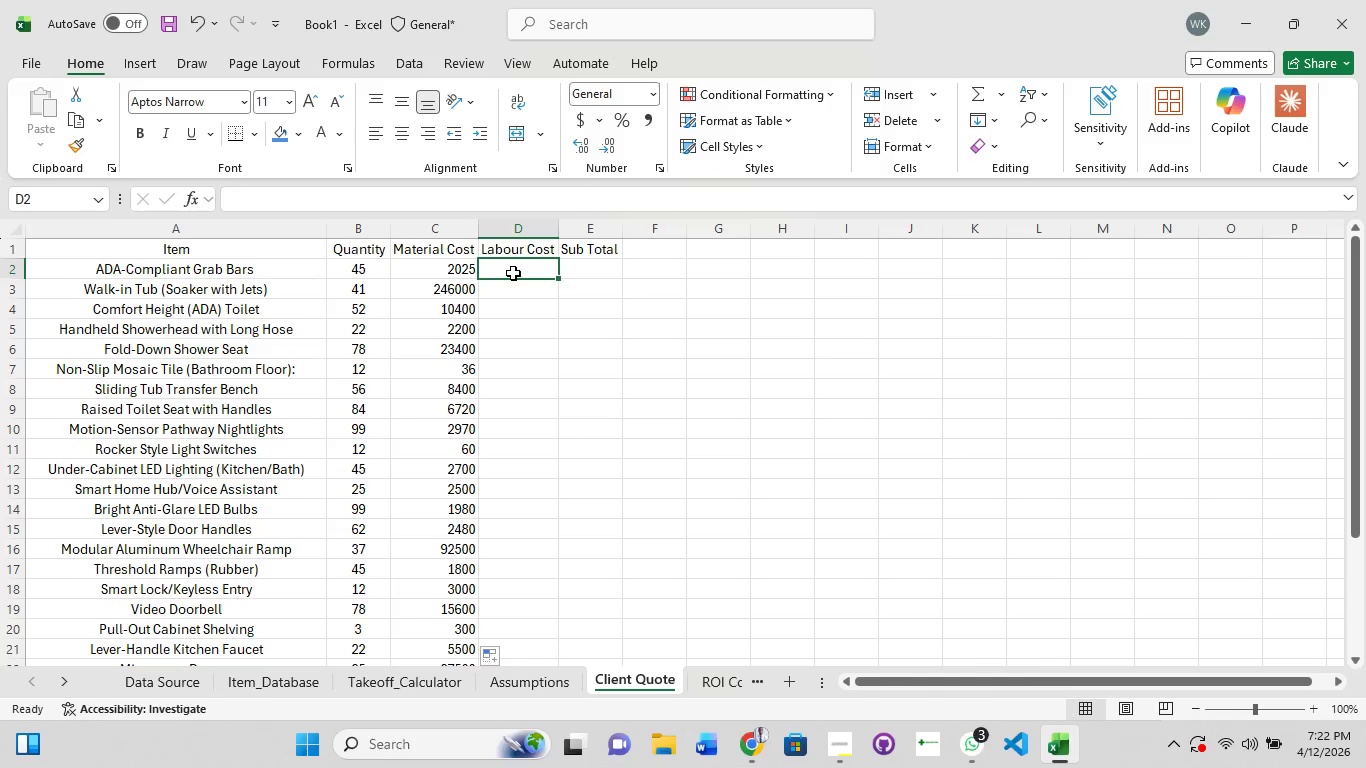 
left_click([513, 273])
 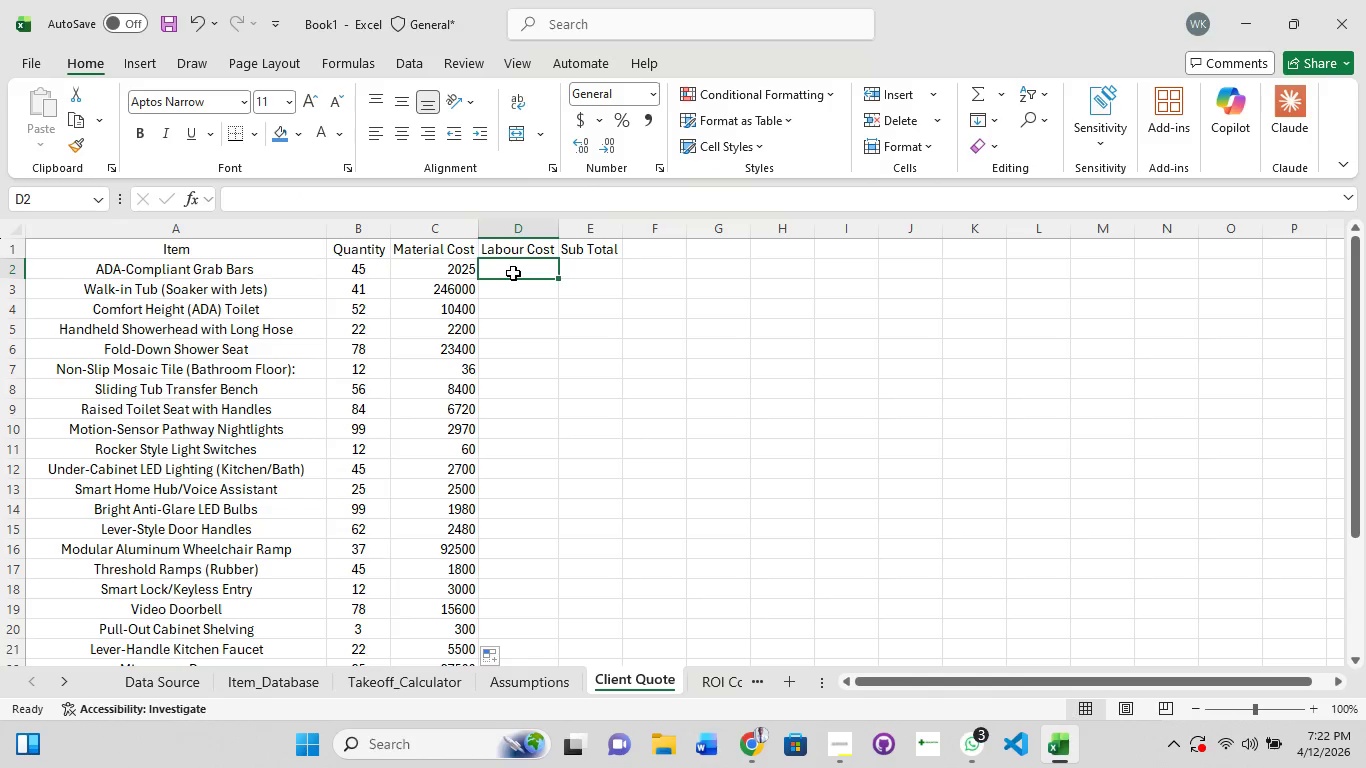 
left_click([513, 273])
 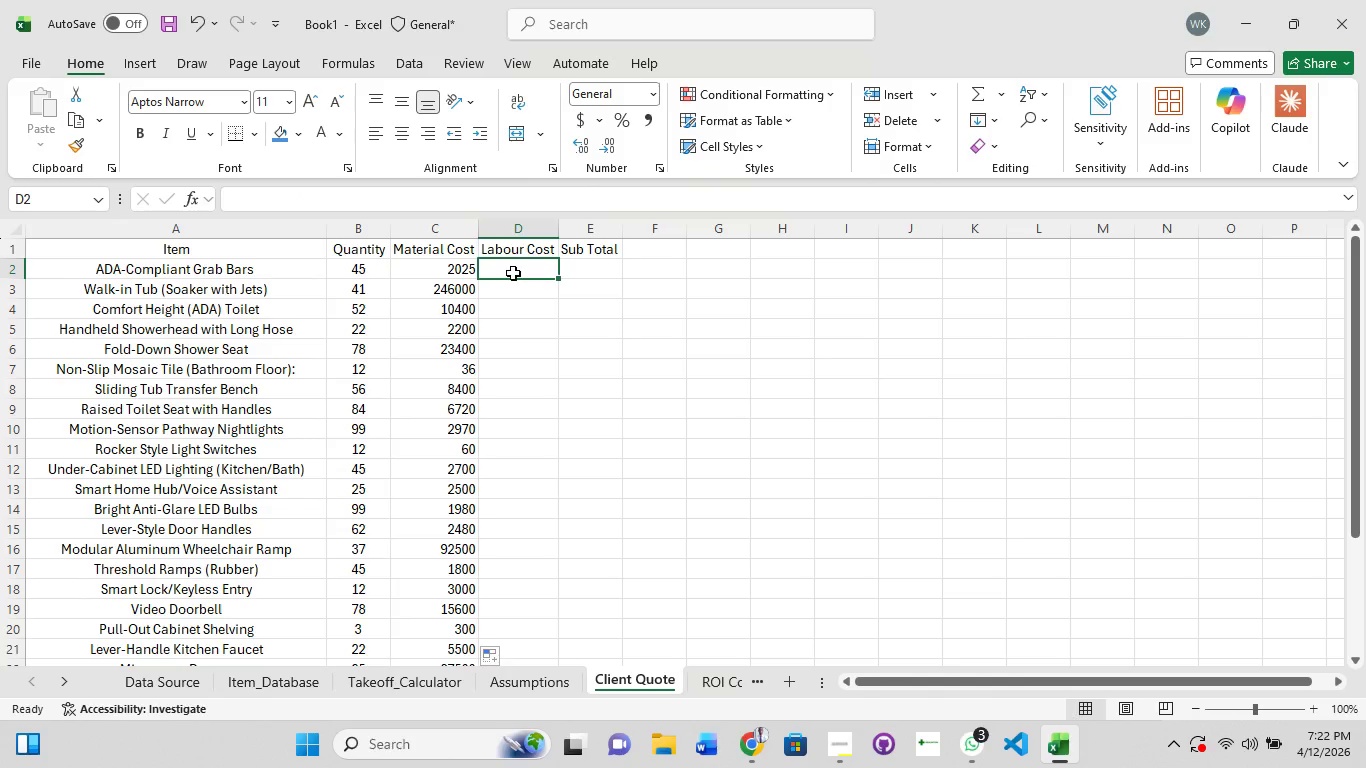 
double_click([513, 273])
 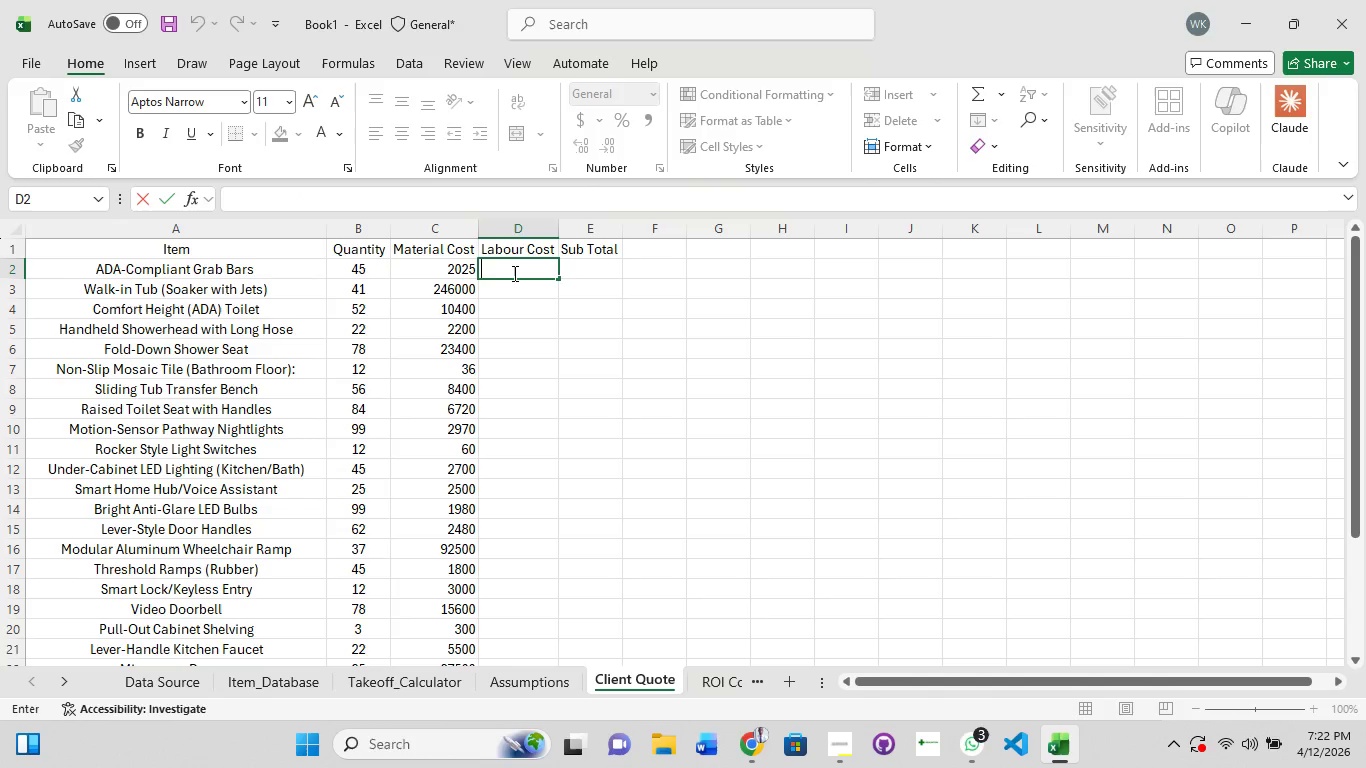 
type(=Ta)
key(Backspace)
key(Backspace)
type('Takeoff_Calculator')
 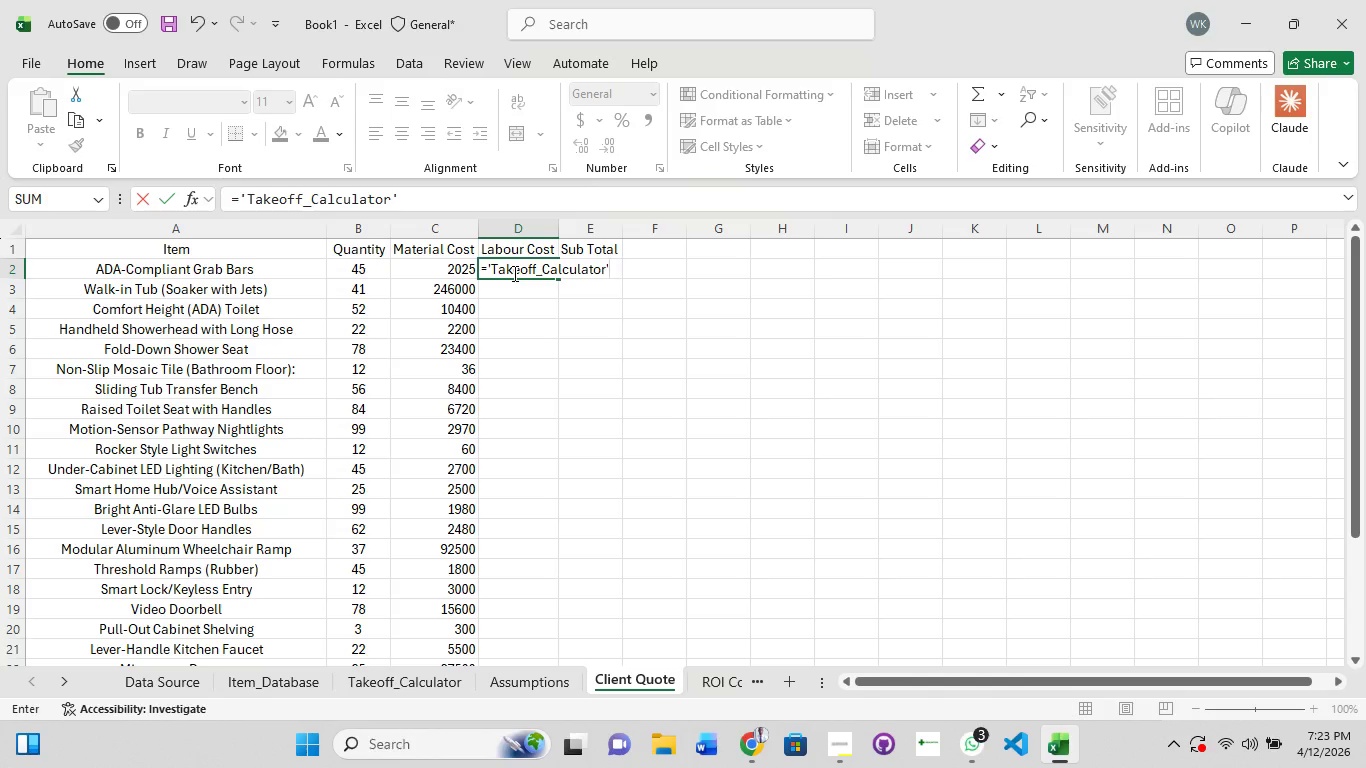 
hold_key(key=ShiftRight, duration=1.5)
 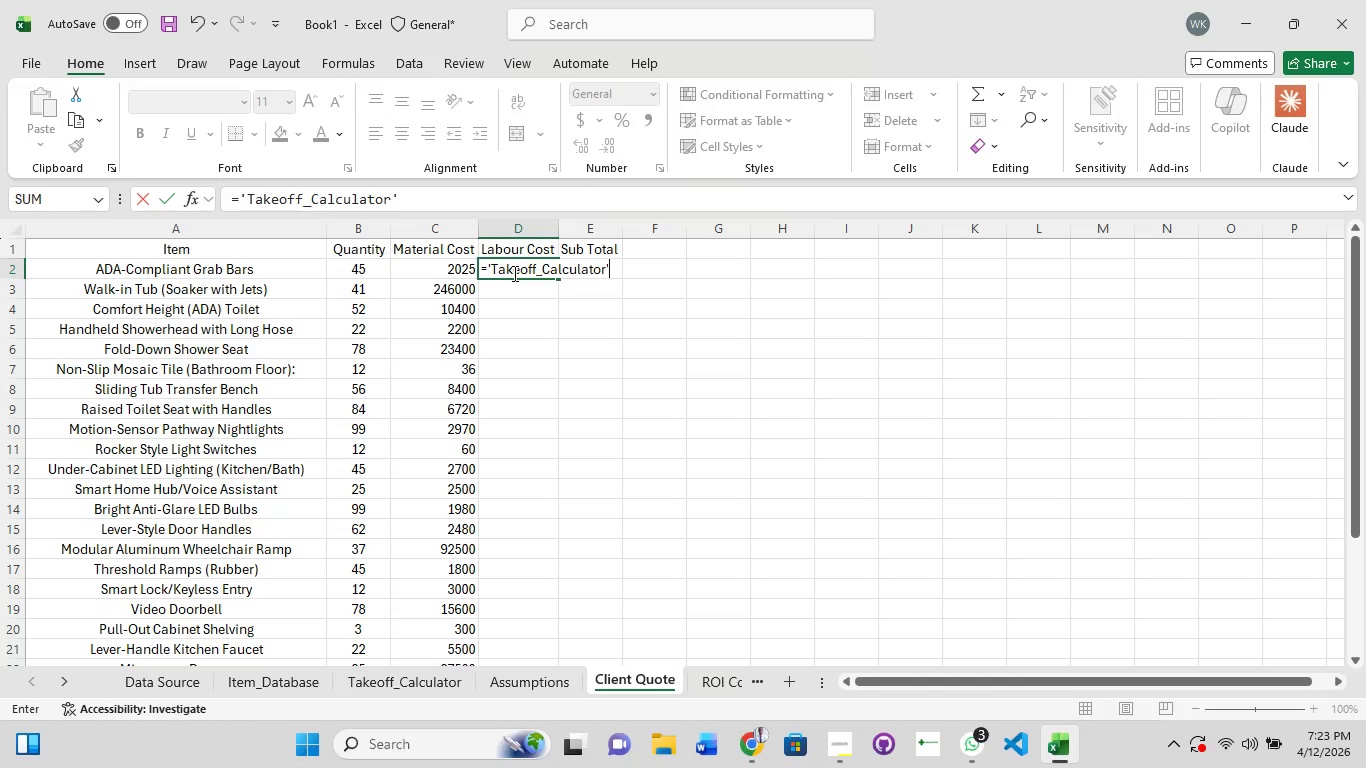 
hold_key(key=ShiftRight, duration=0.56)
 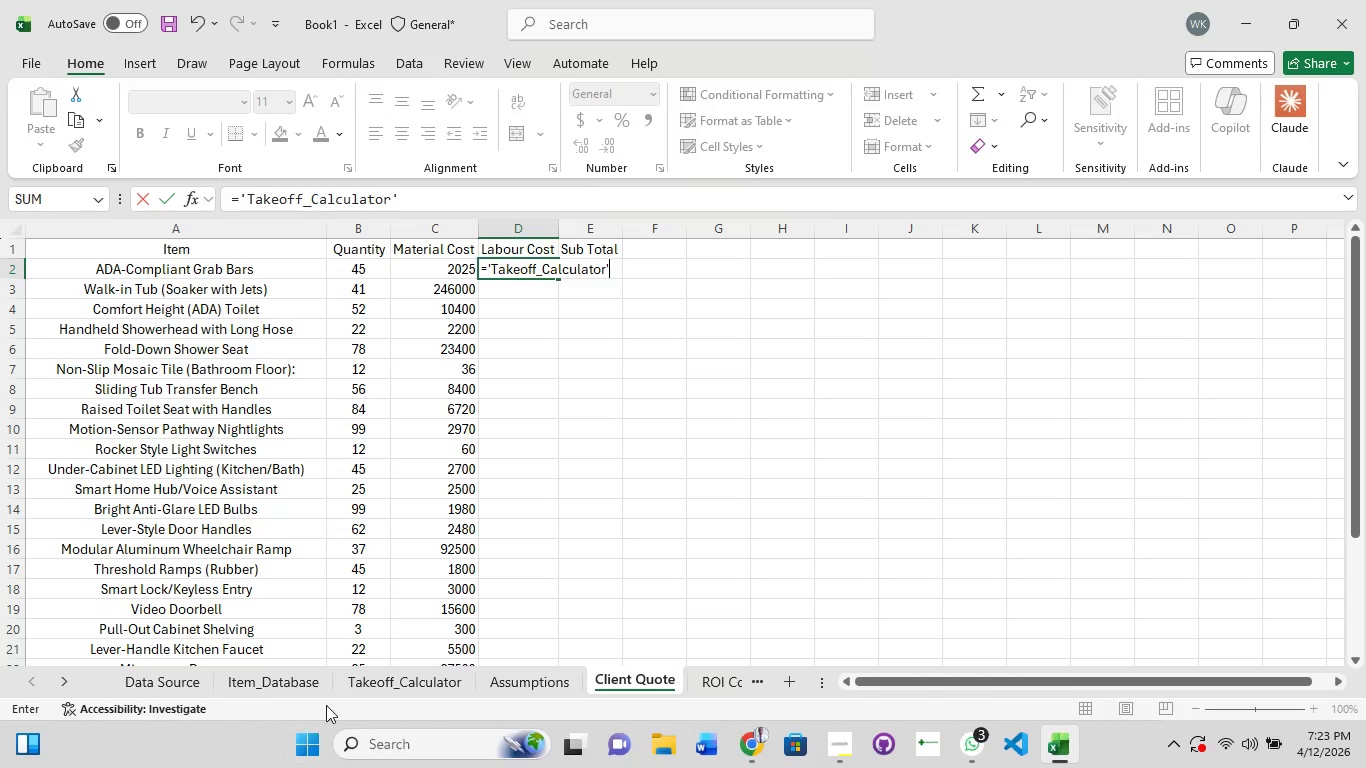 
left_click([395, 679])
 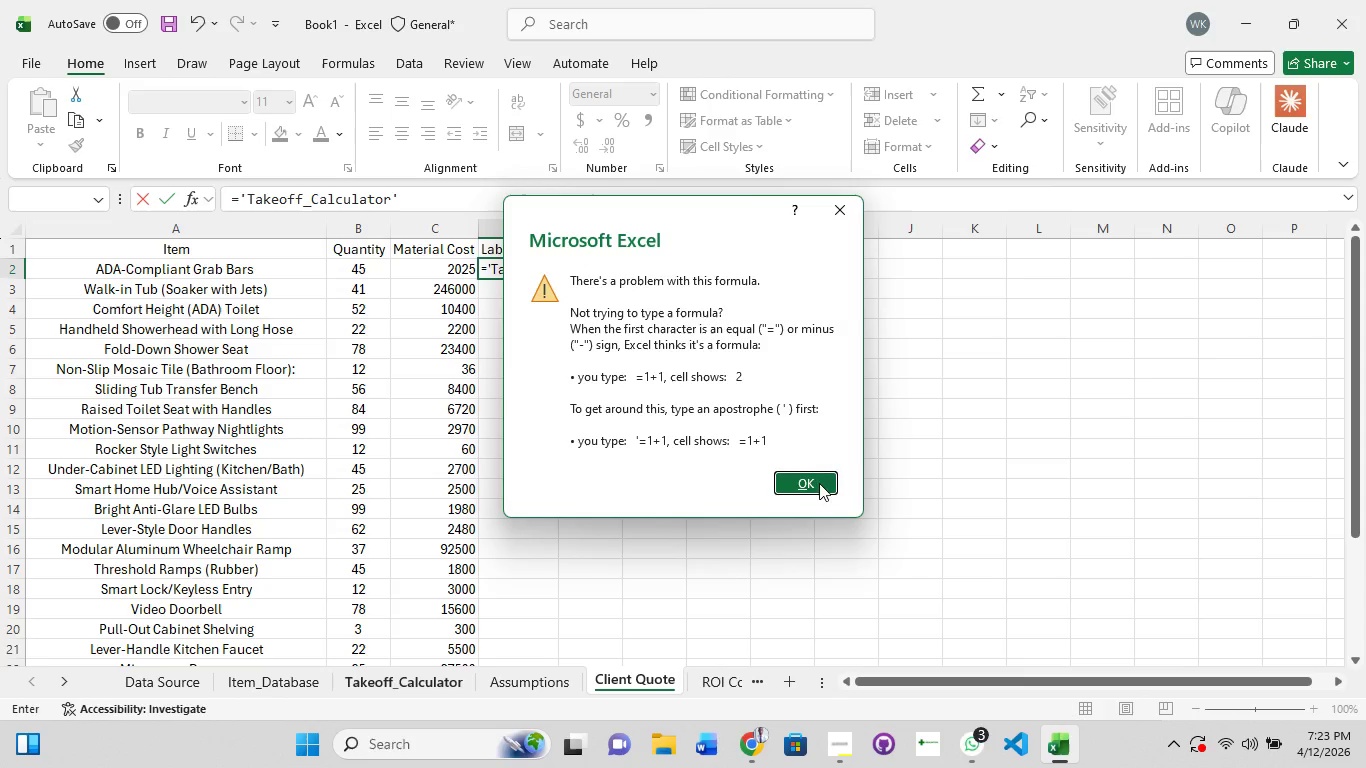 
left_click([831, 483])
 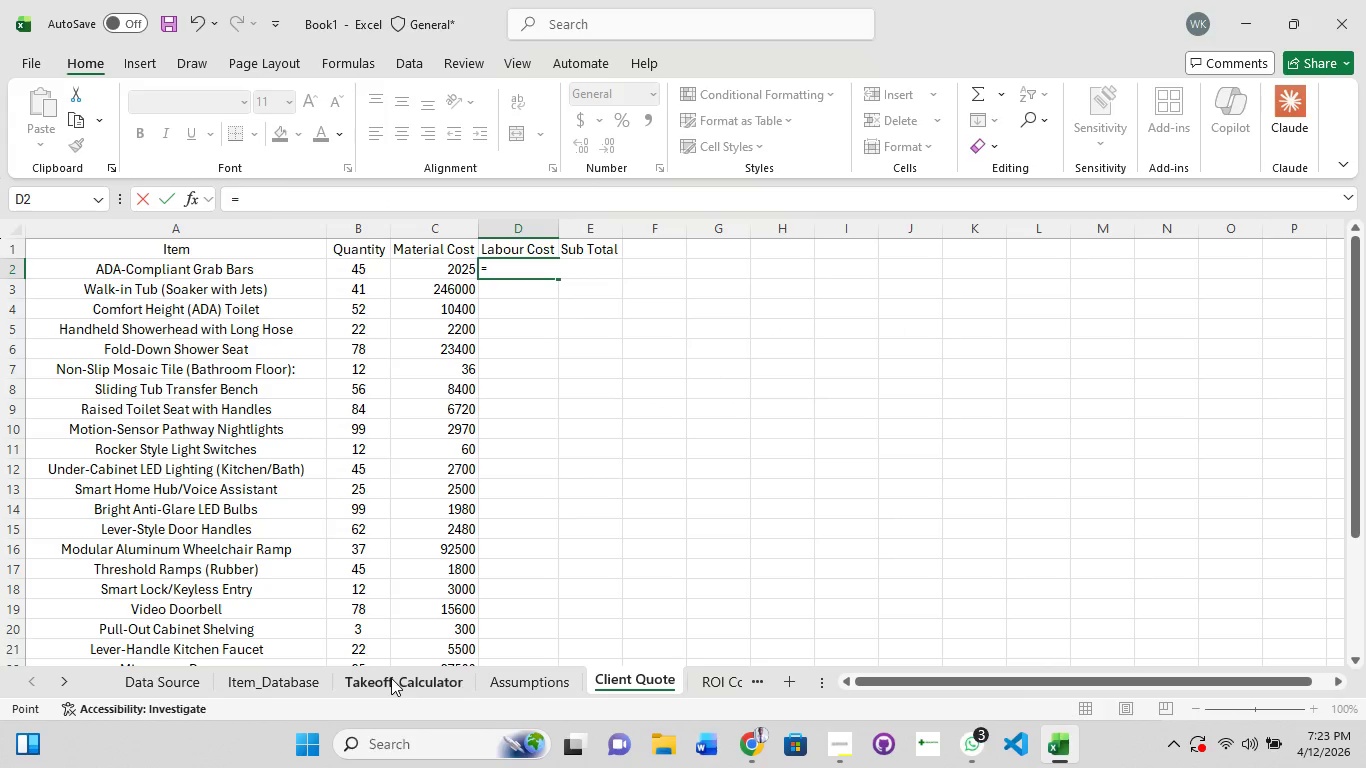 
key(Control+Z)
 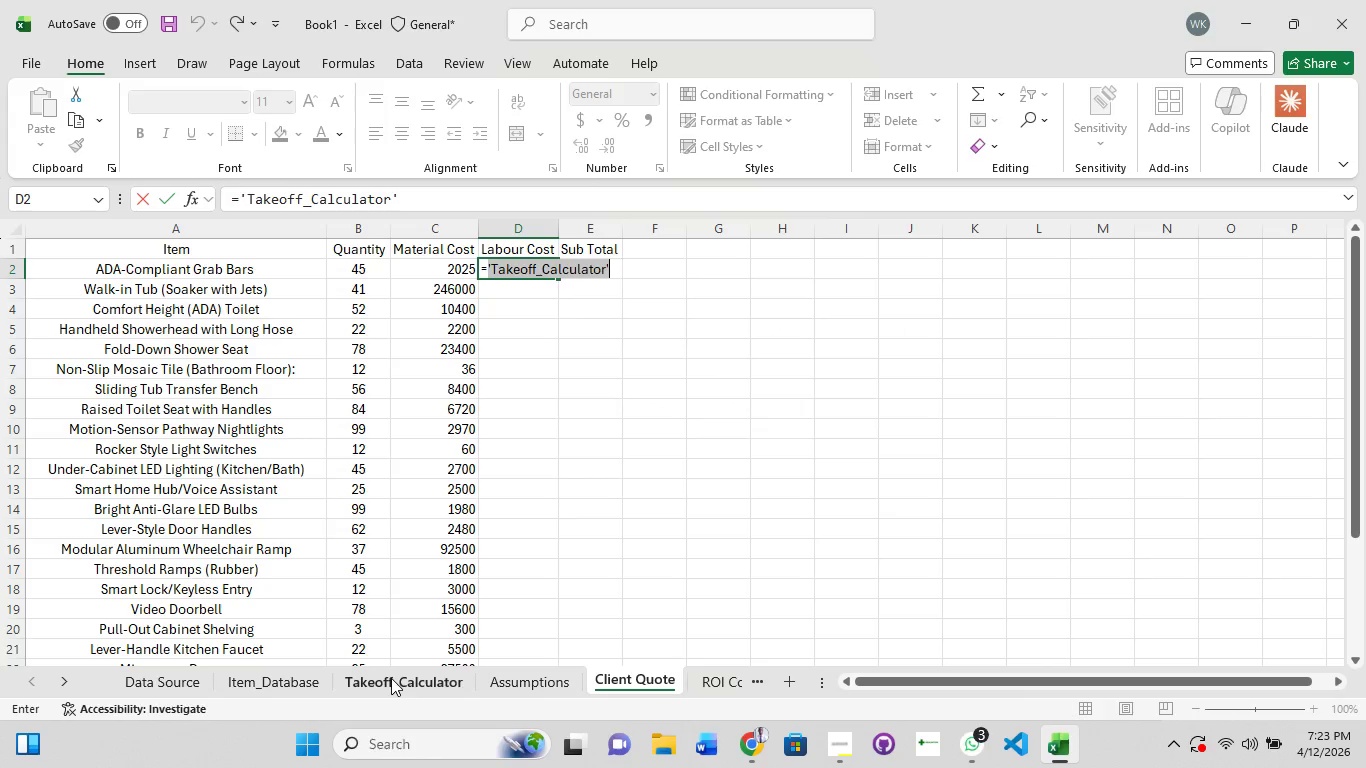 
key(ArrowRight)
 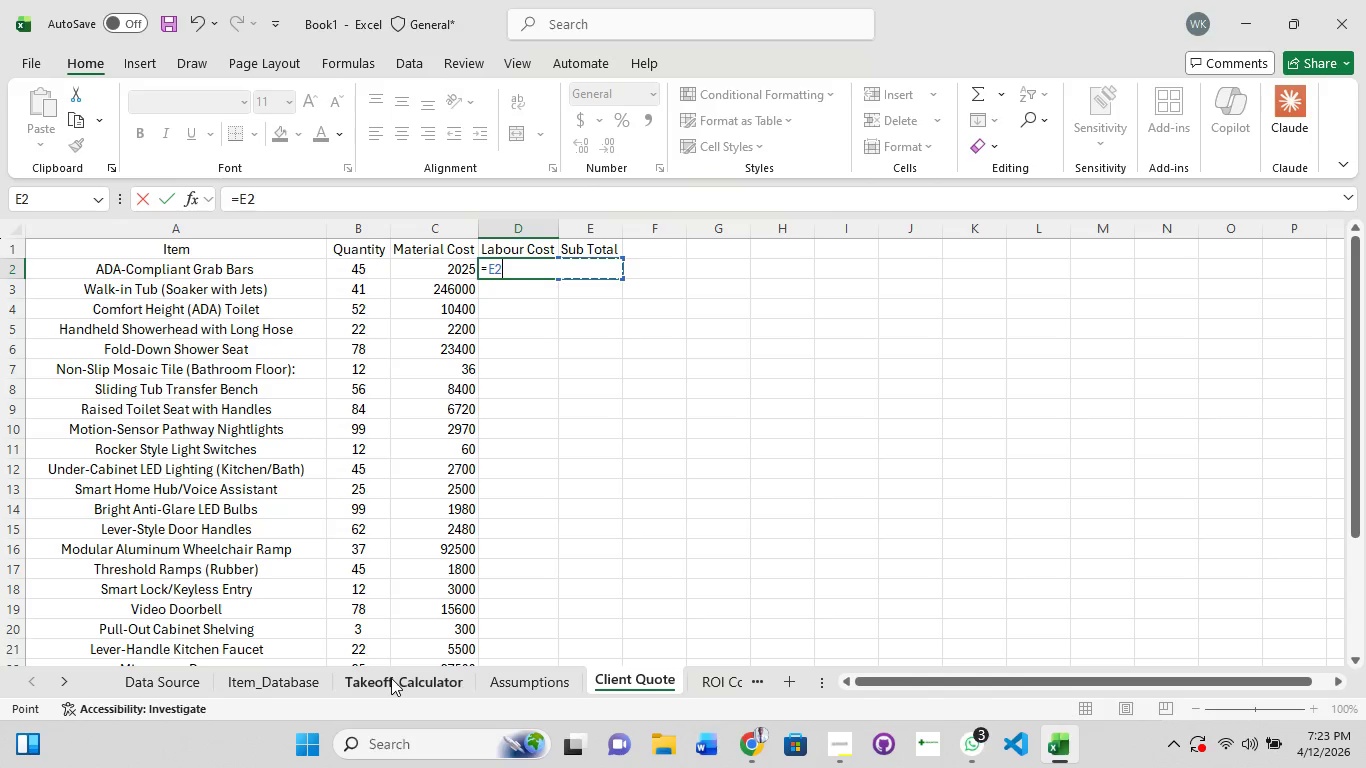 
key(Backspace)
 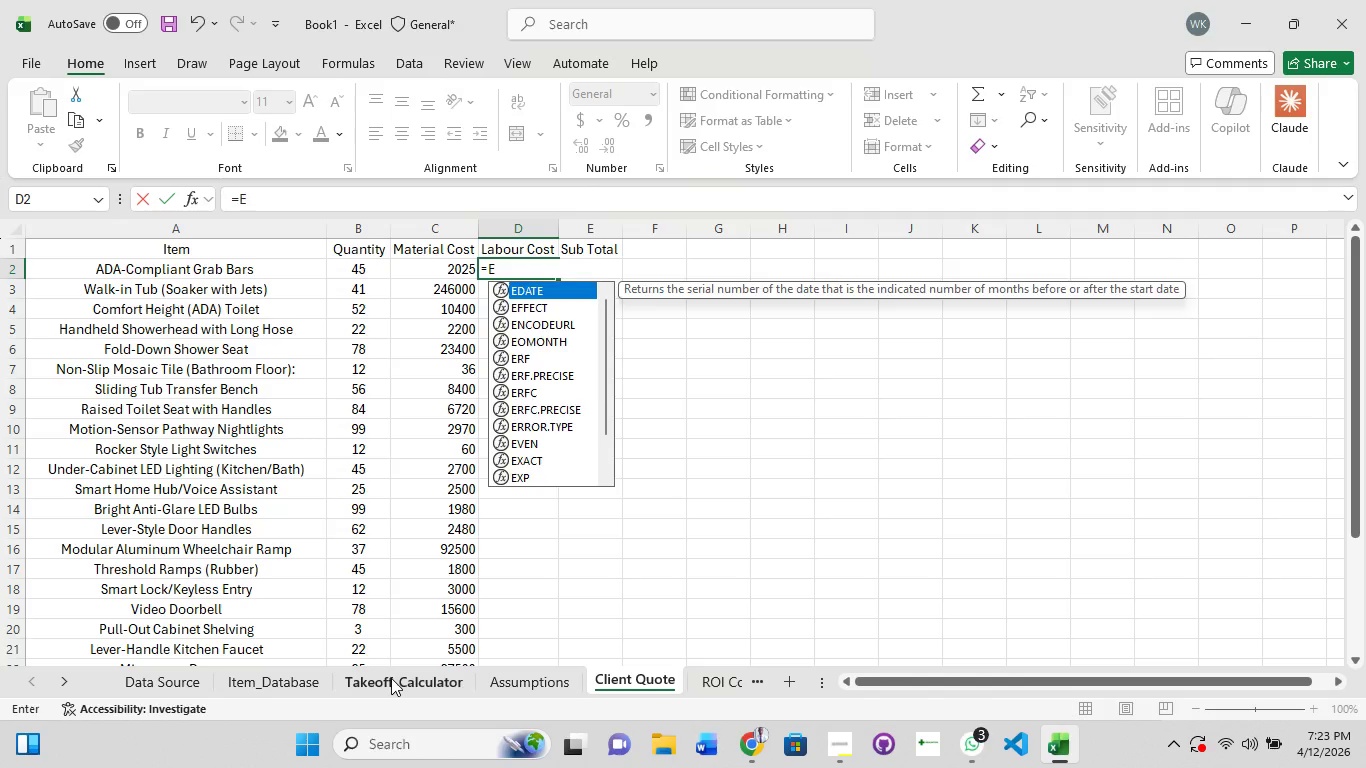 
key(Backspace)
 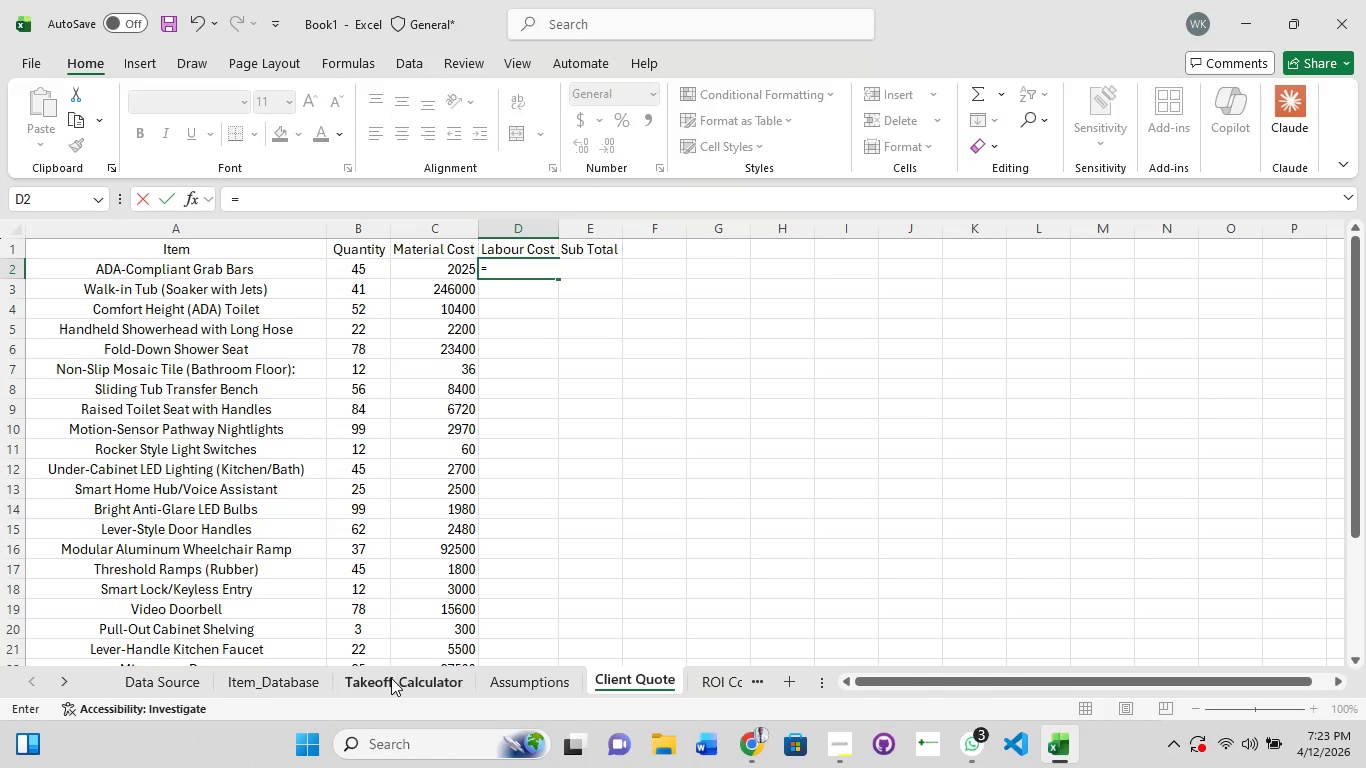 
key(Control+Z)
 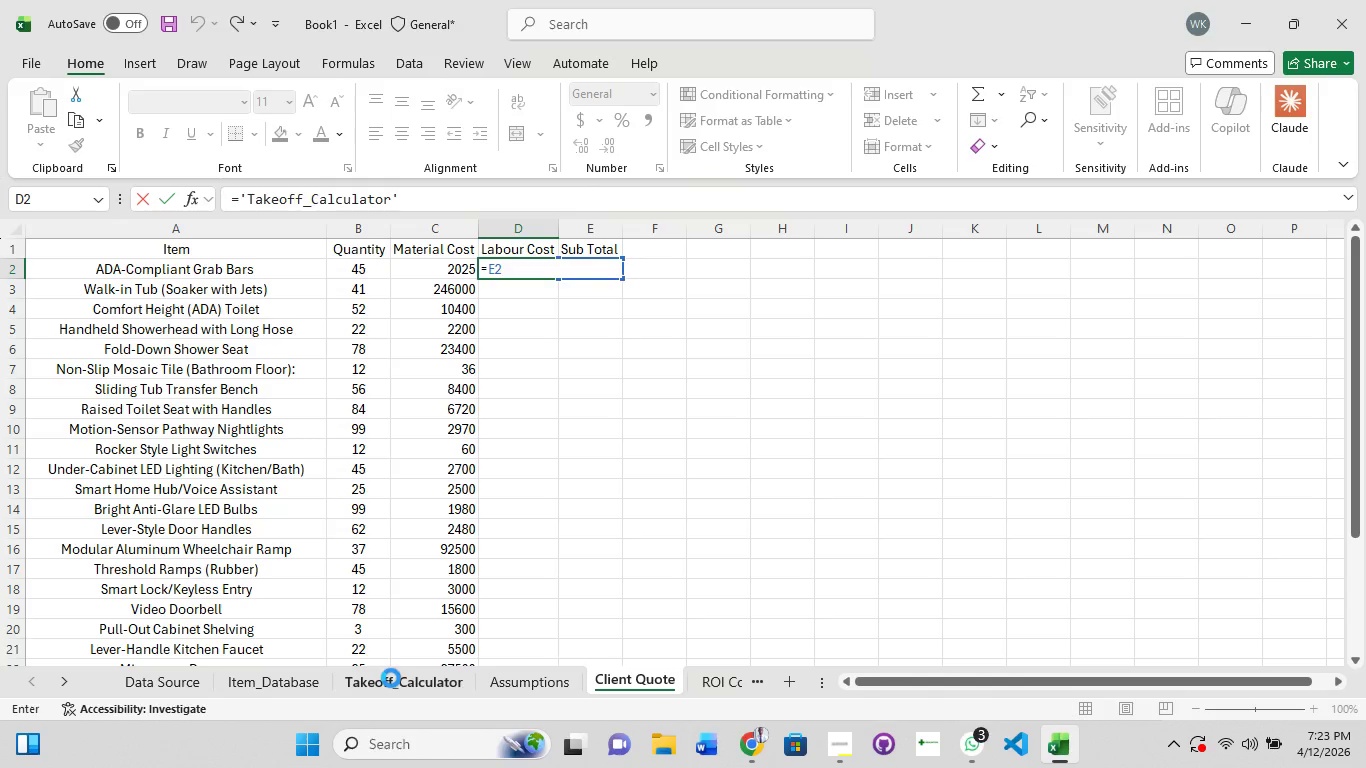 
key(Control+Z)
 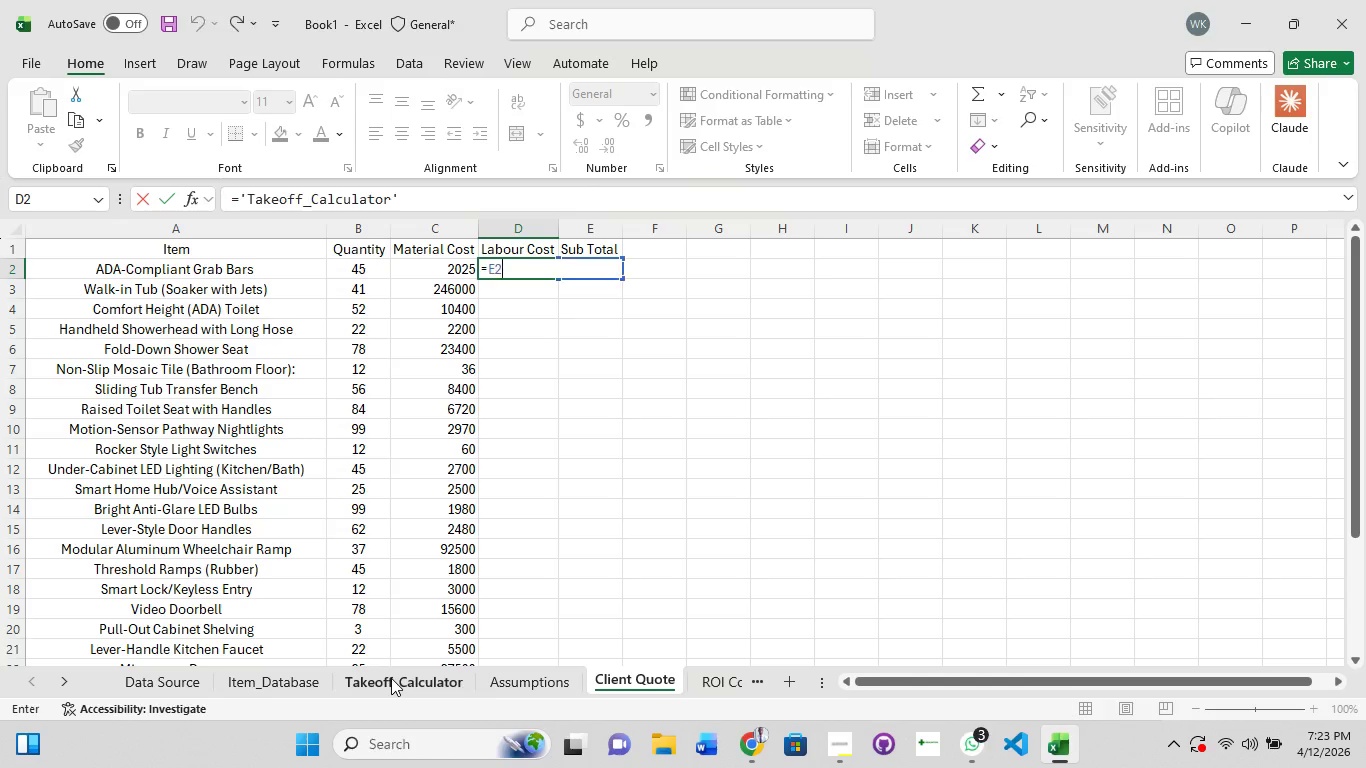 
key(Control+Z)
 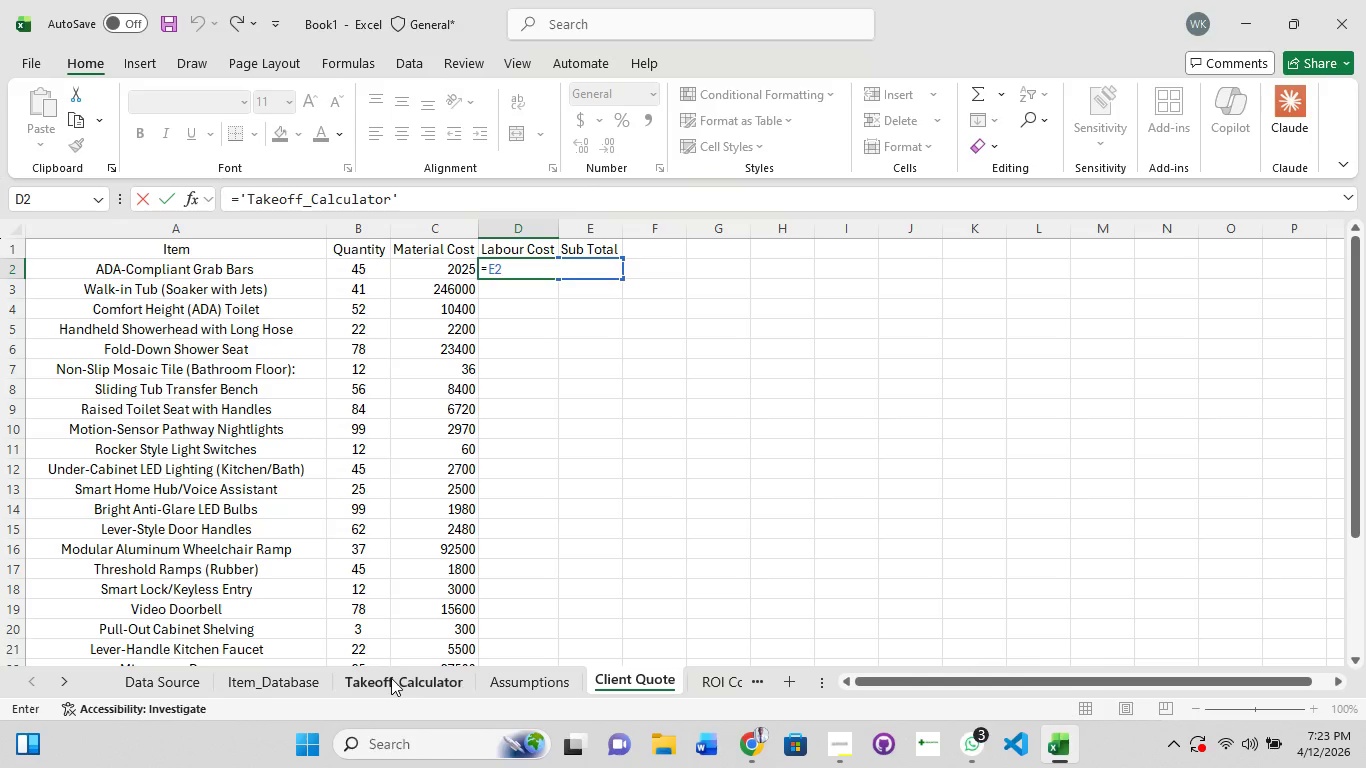 
key(Control+Z)
 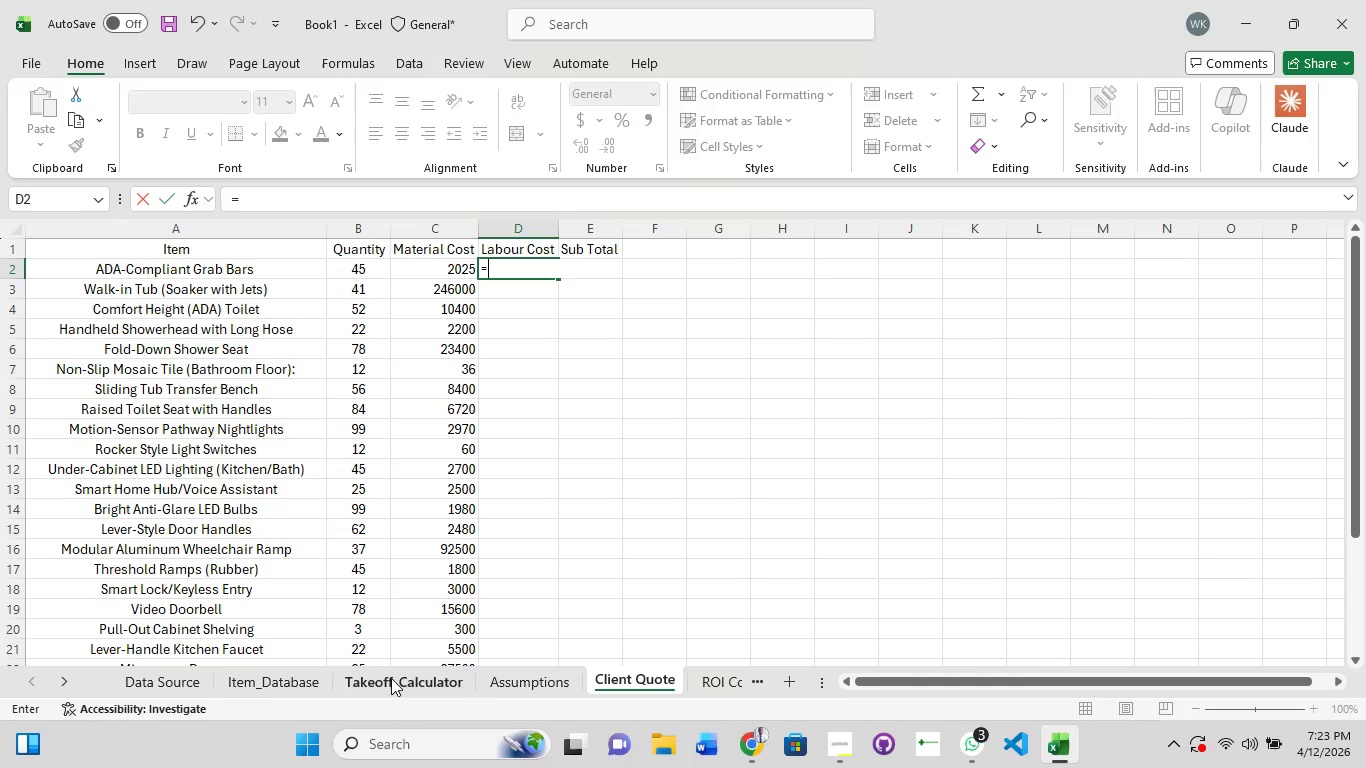 
key(Control+Z)
 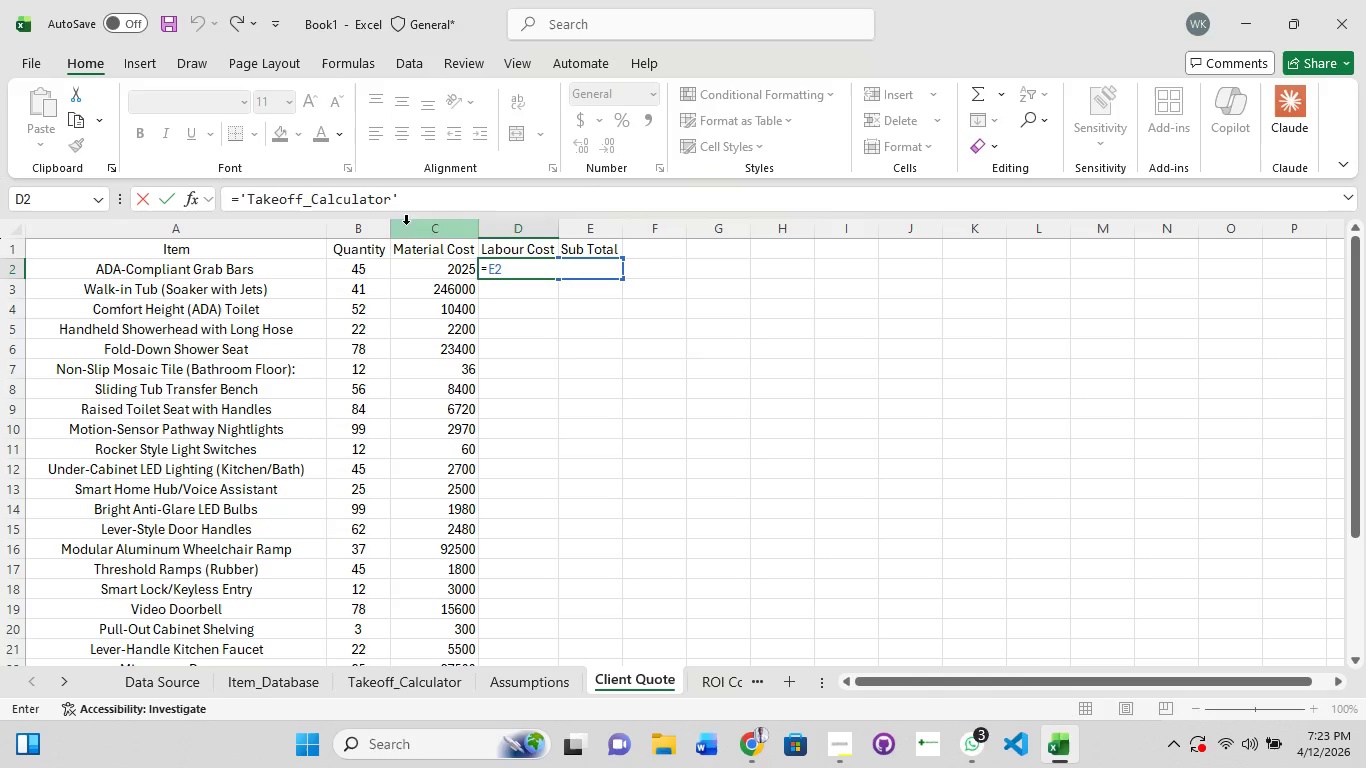 
left_click([422, 195])
 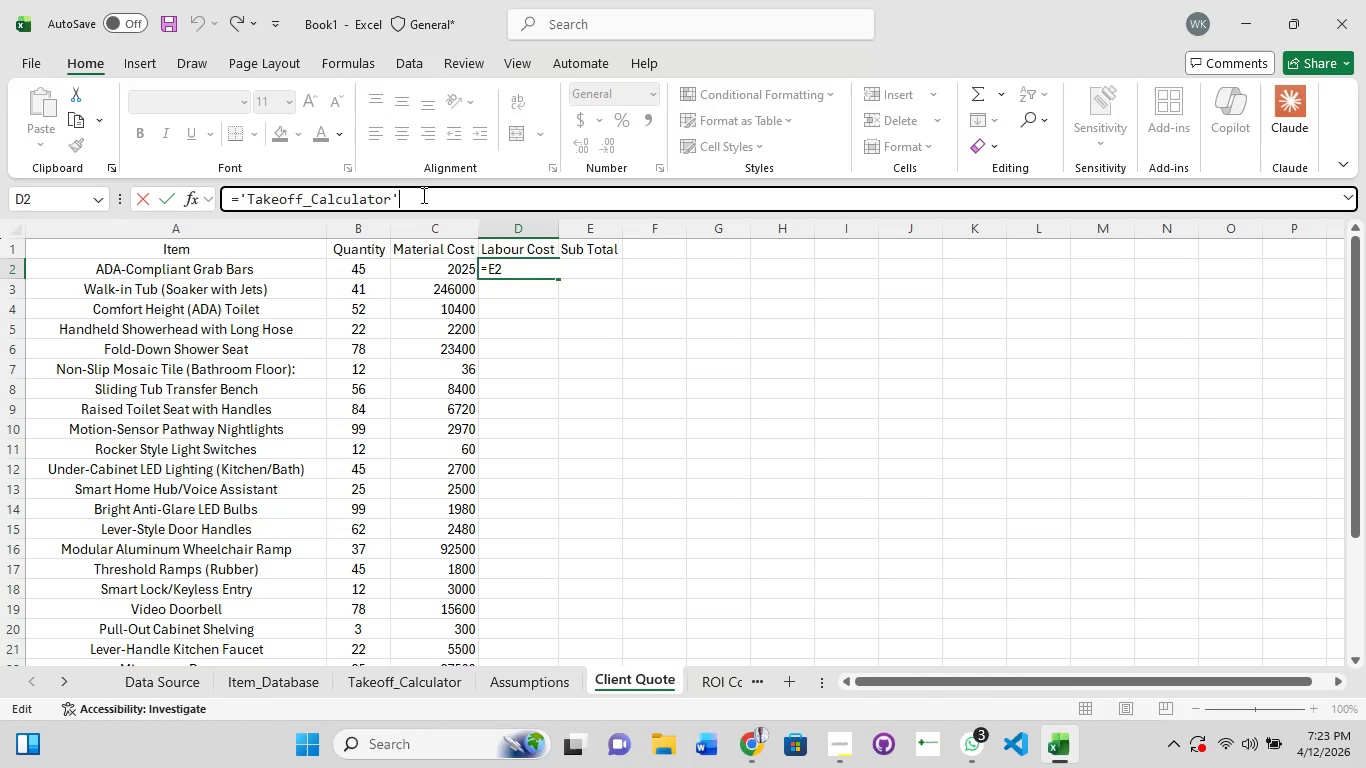 
key(Shift+1)
 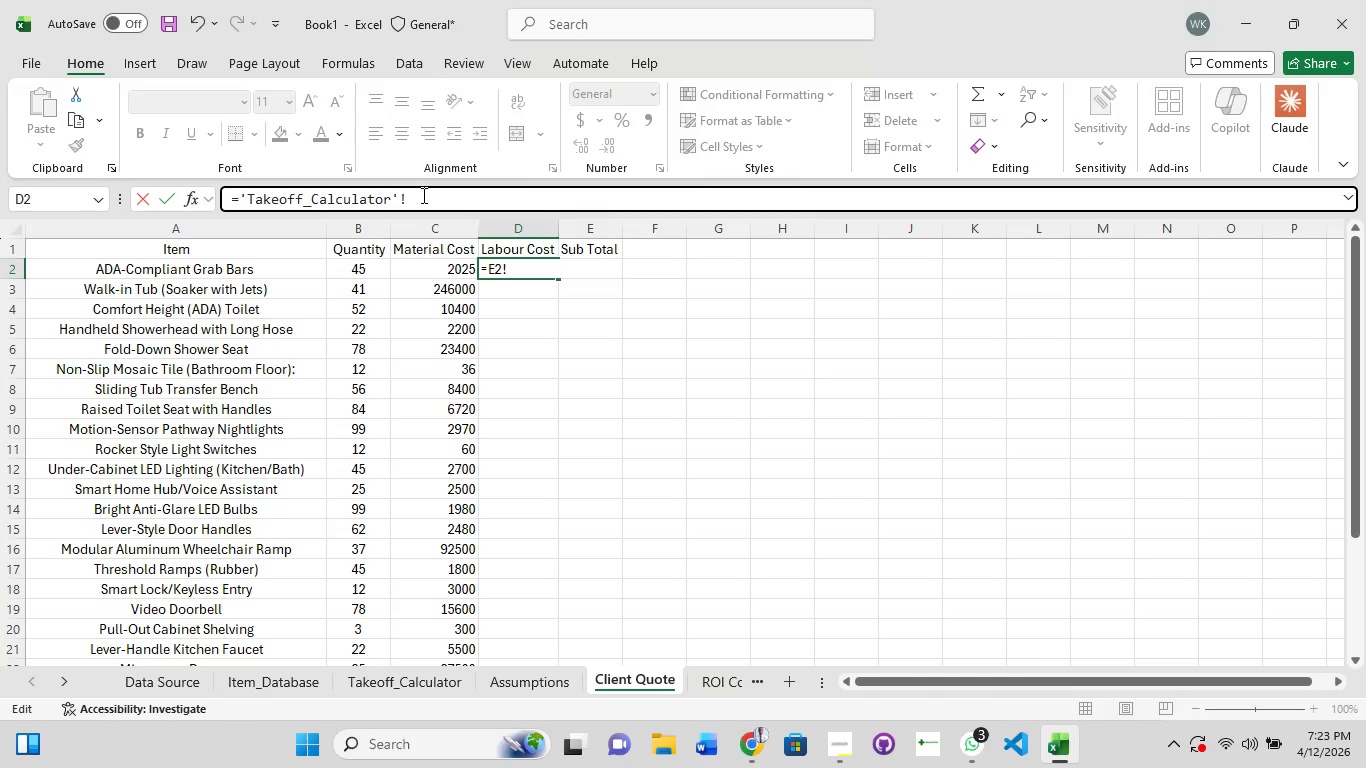 
wait(5.5)
 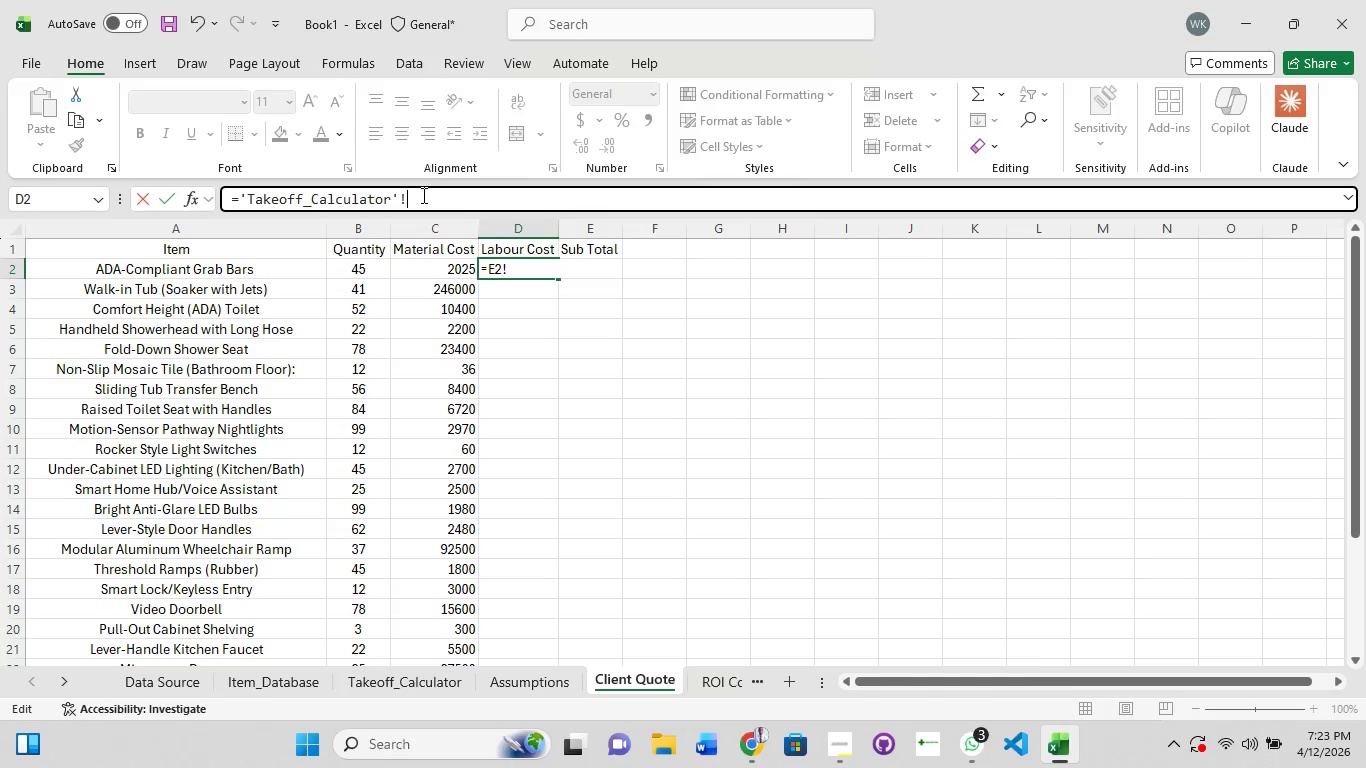 
type(I3)
 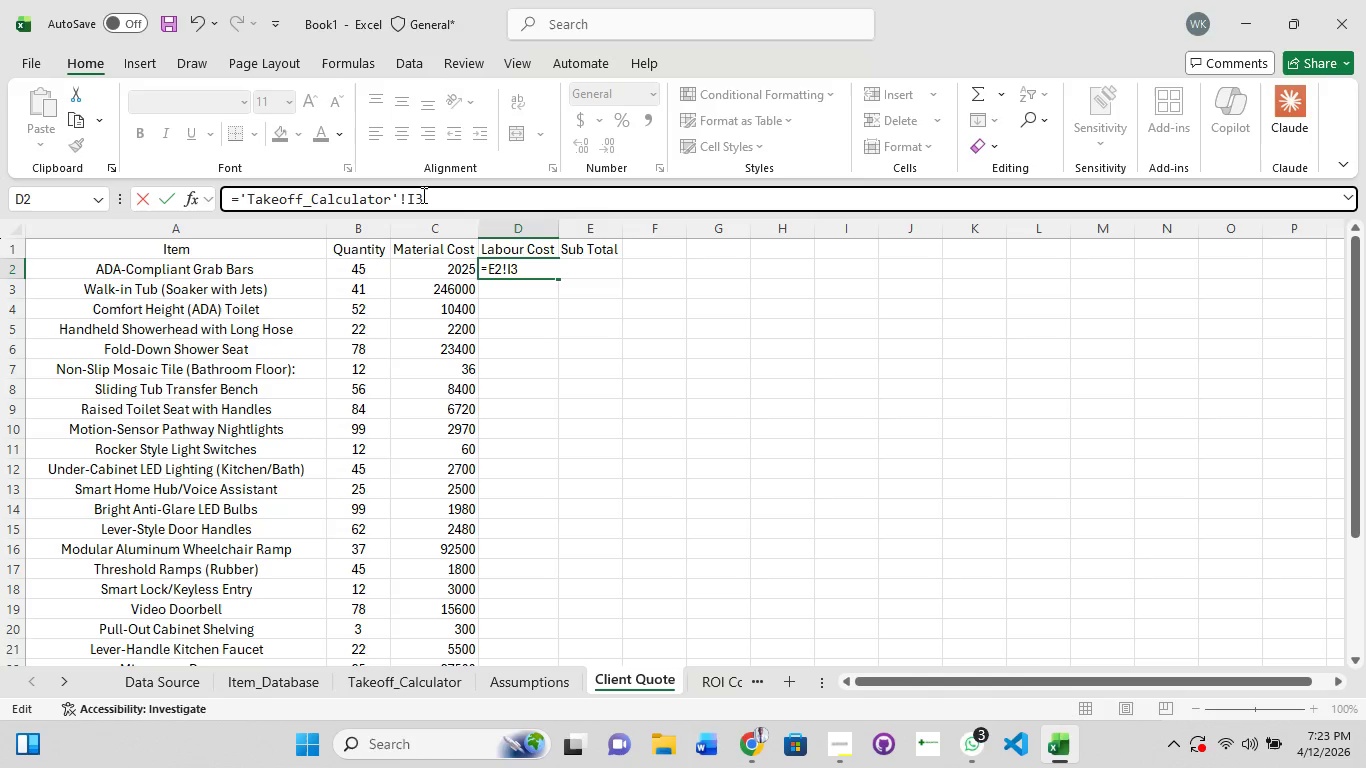 
key(Enter)
 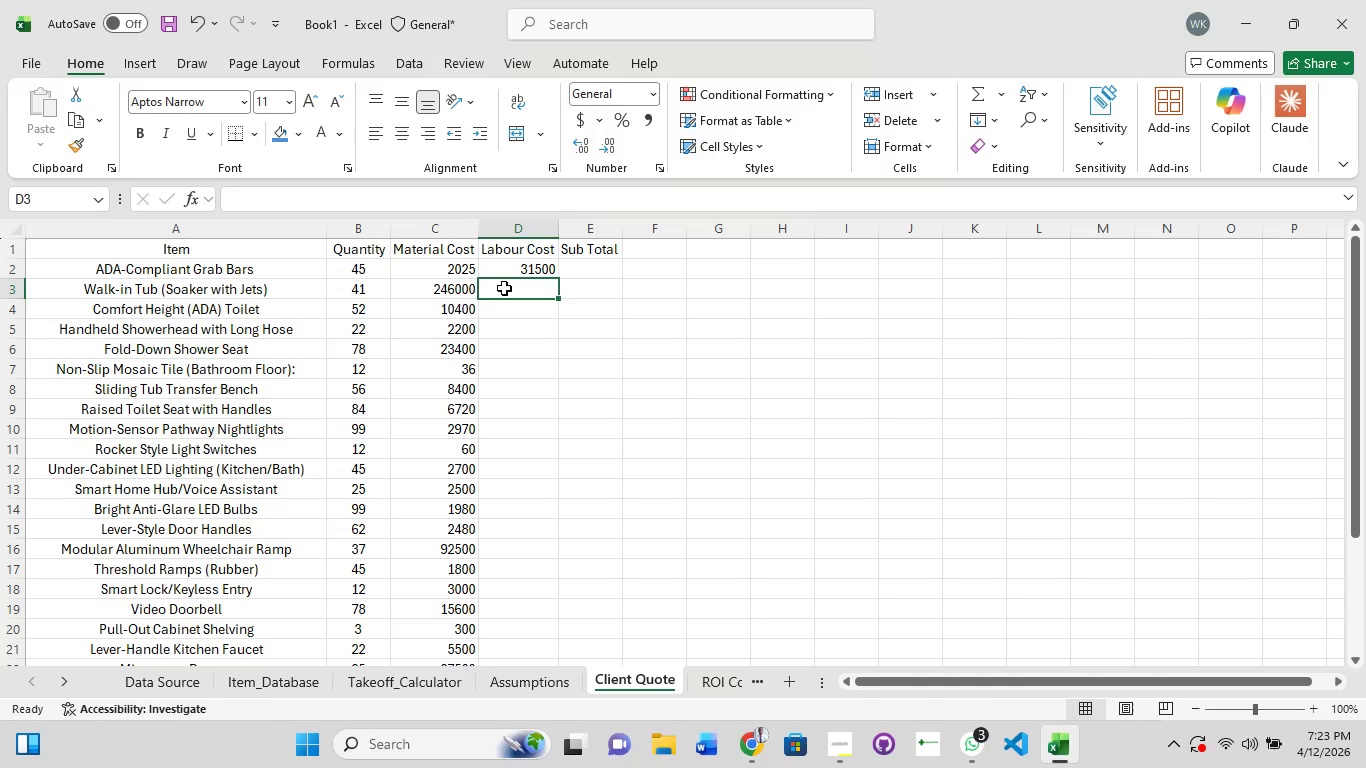 
left_click([523, 265])
 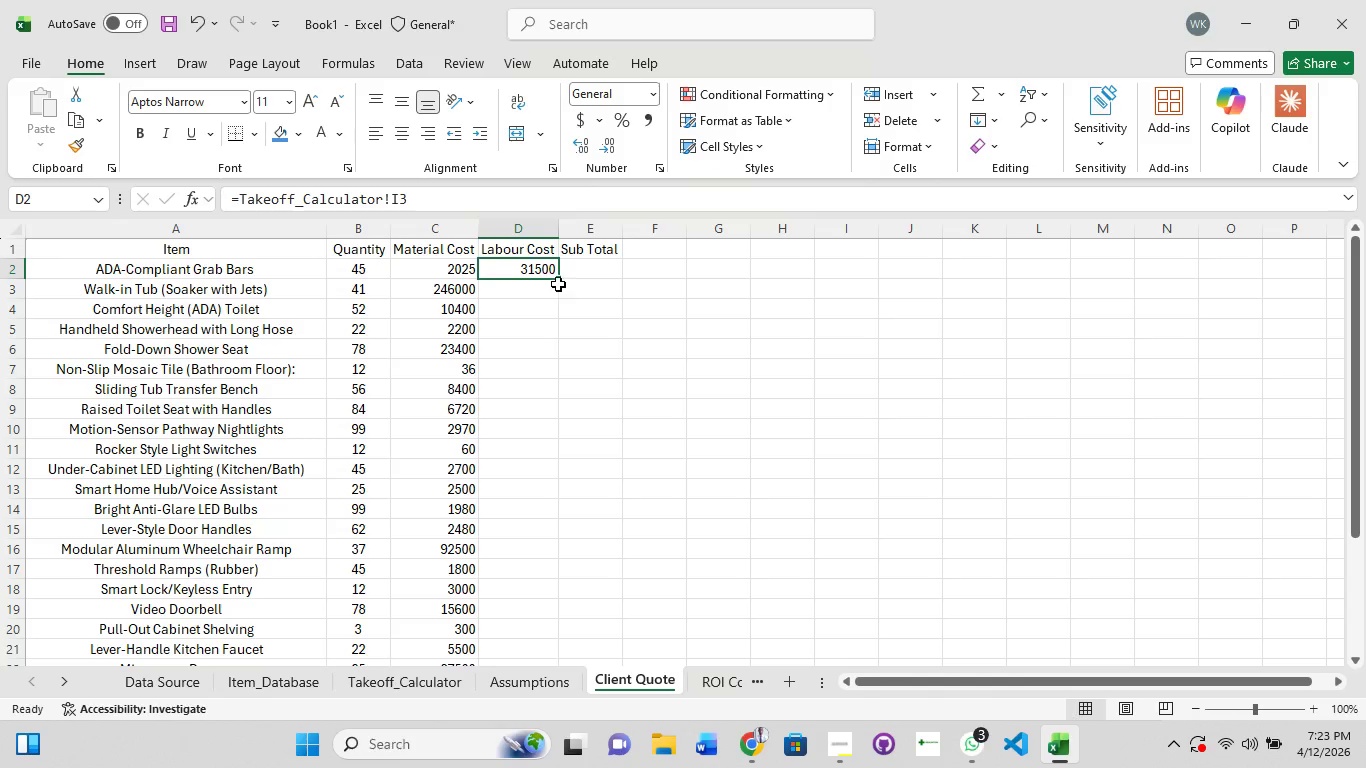 
left_click_drag(start_coordinate=[558, 280], to_coordinate=[551, 661])
 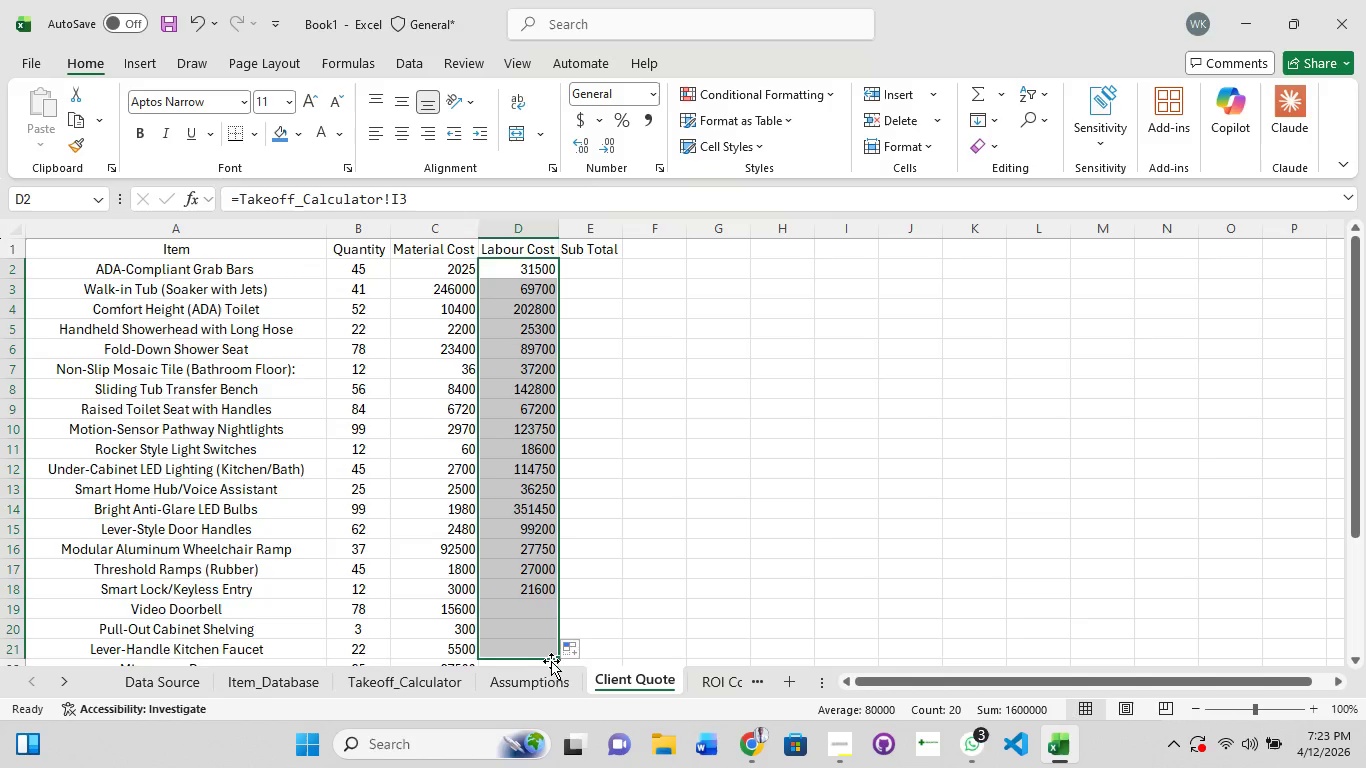 
scroll: coordinate [551, 661], scroll_direction: down, amount: 2.0
 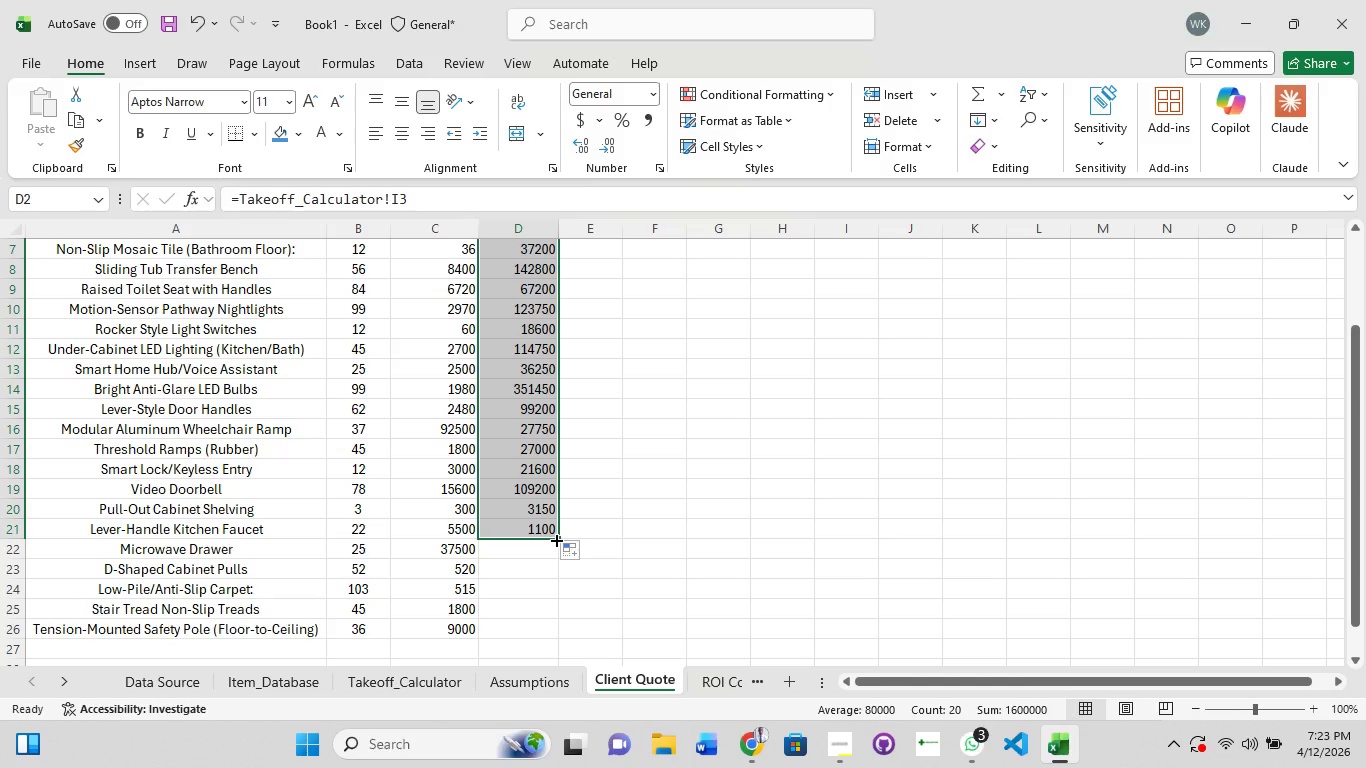 
left_click_drag(start_coordinate=[555, 539], to_coordinate=[558, 630])
 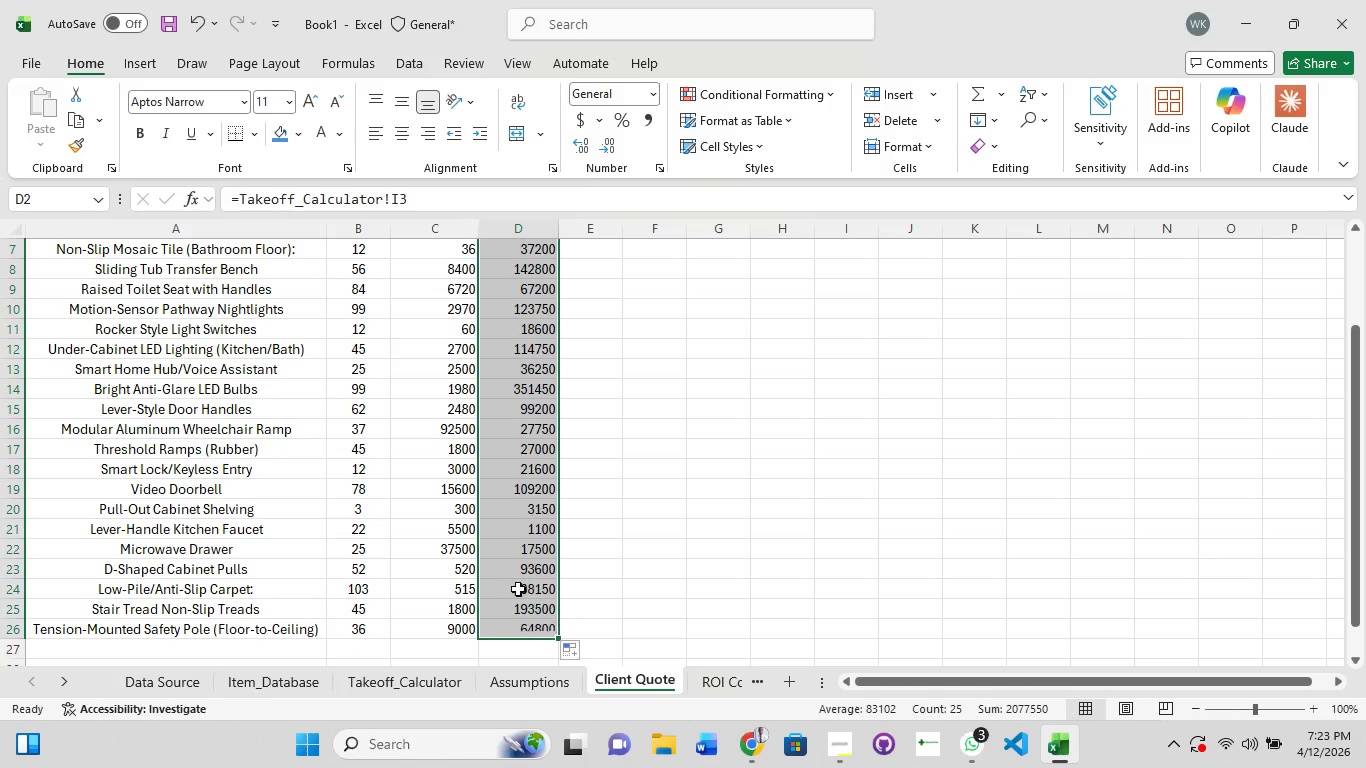 
scroll: coordinate [517, 585], scroll_direction: up, amount: 3.0
 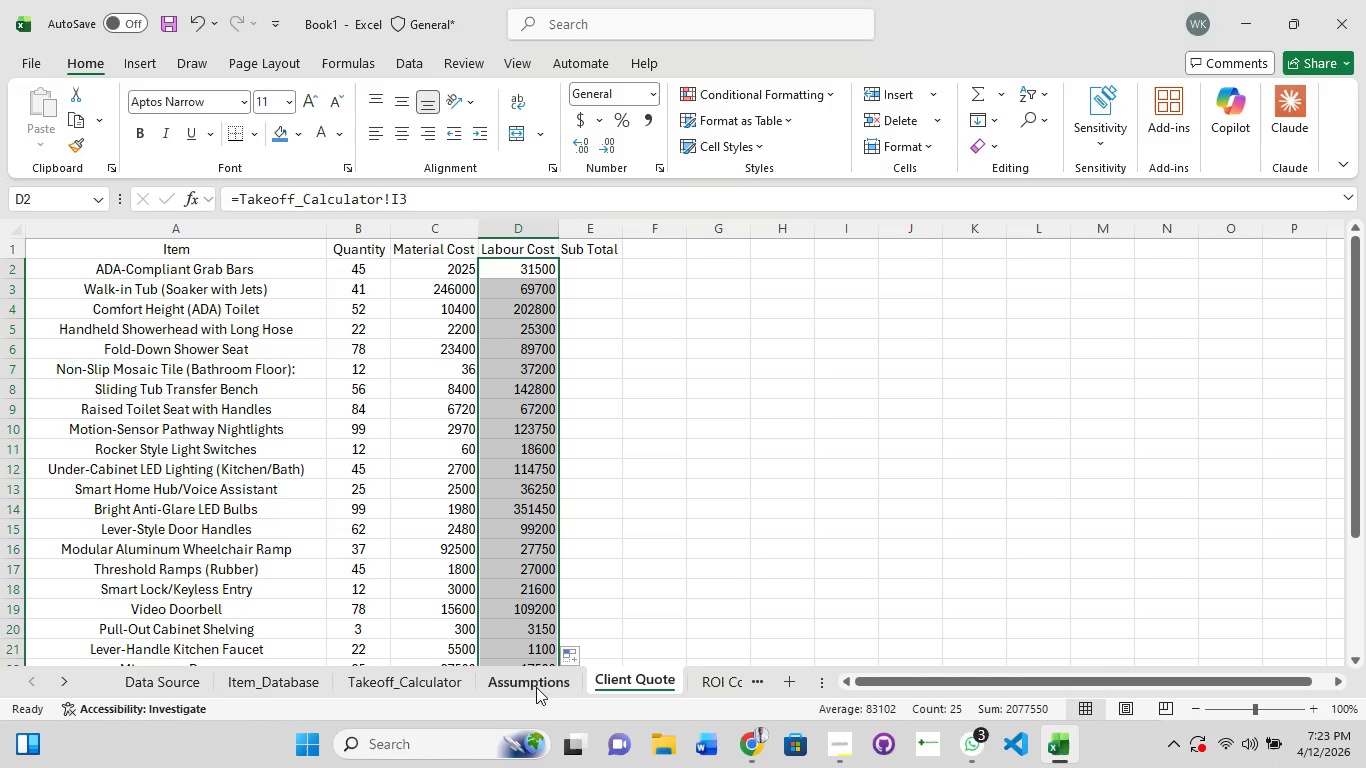 
left_click([388, 686])
 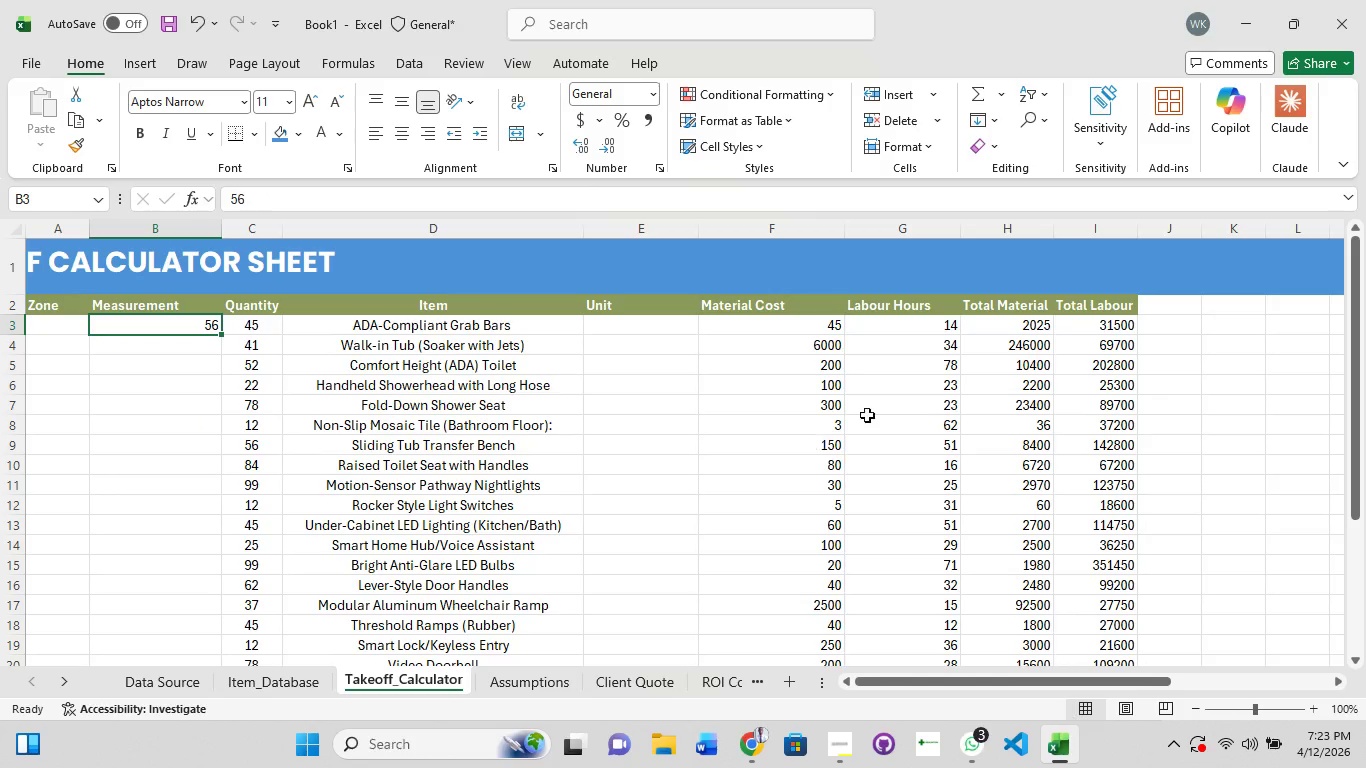 
scroll: coordinate [1020, 373], scroll_direction: down, amount: 1.0
 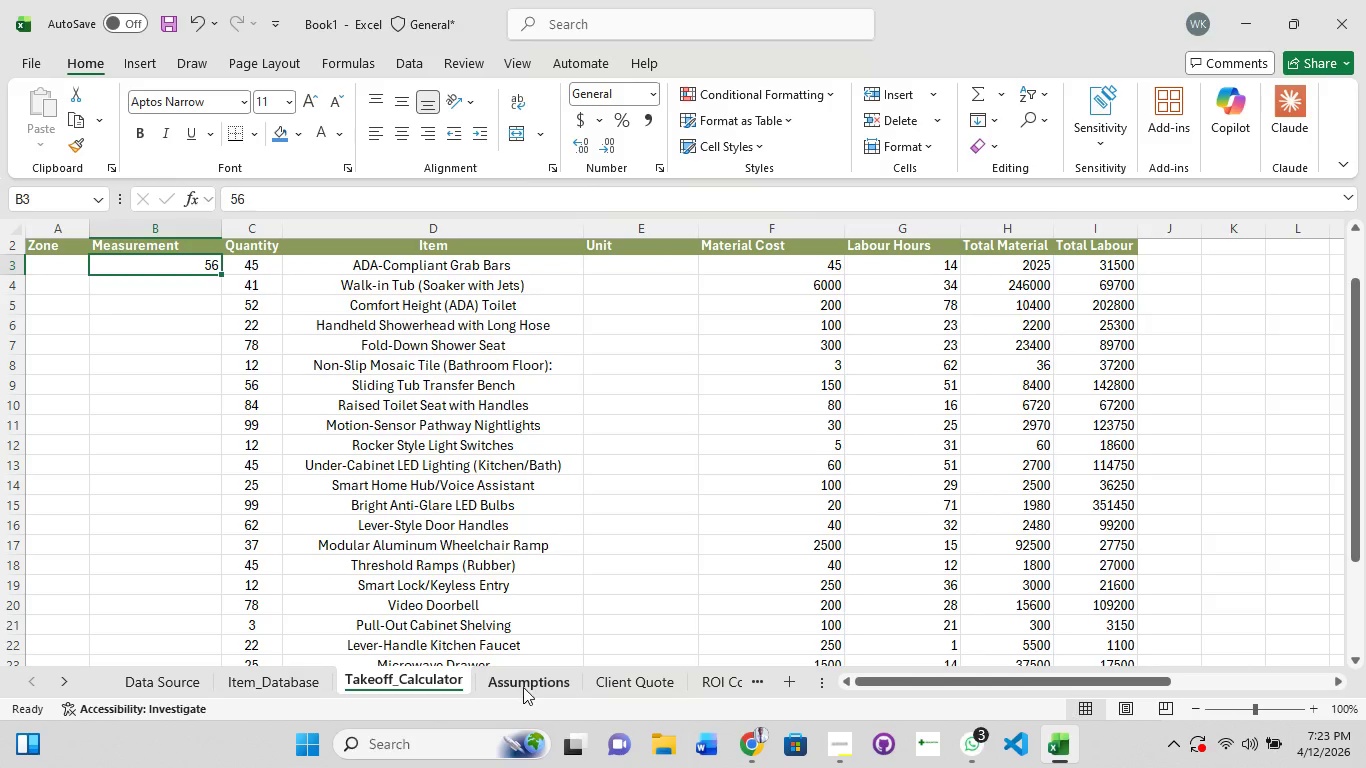 
left_click([615, 674])
 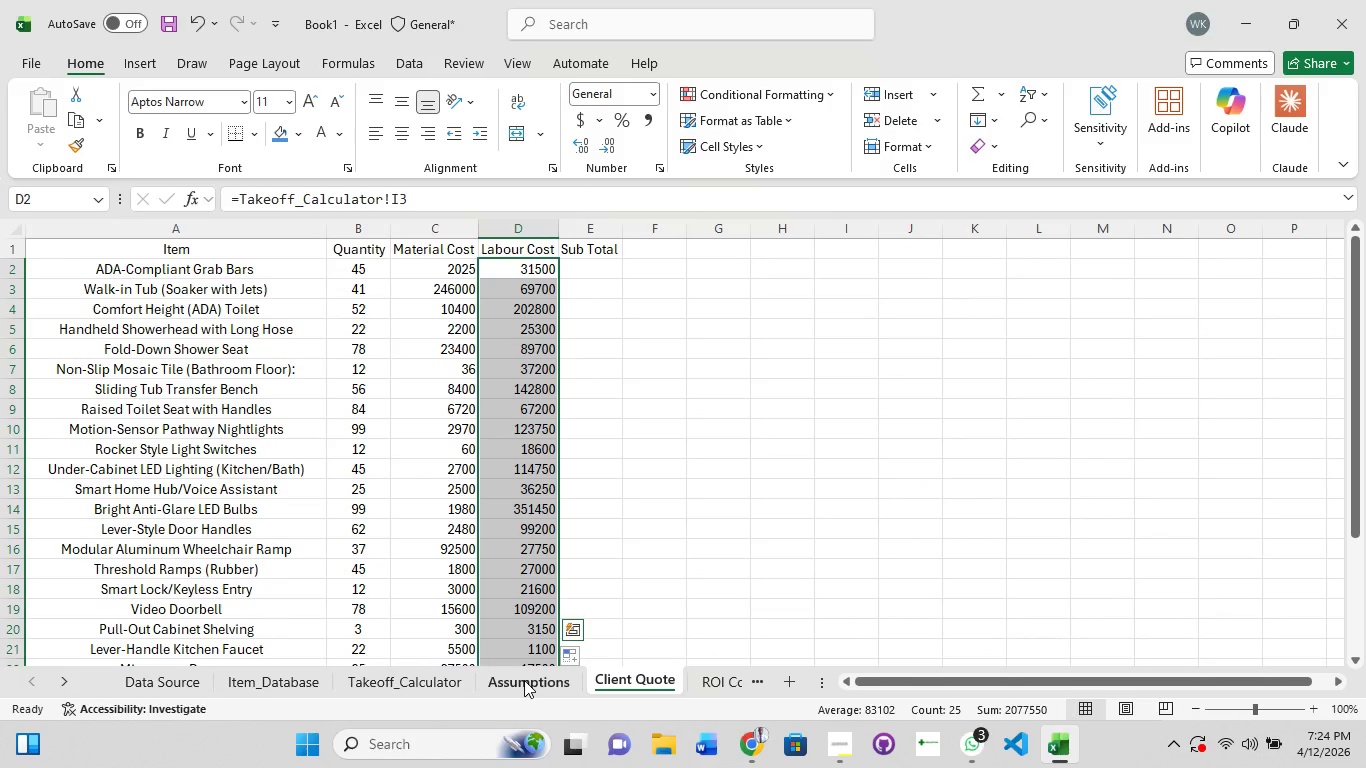 
wait(6.28)
 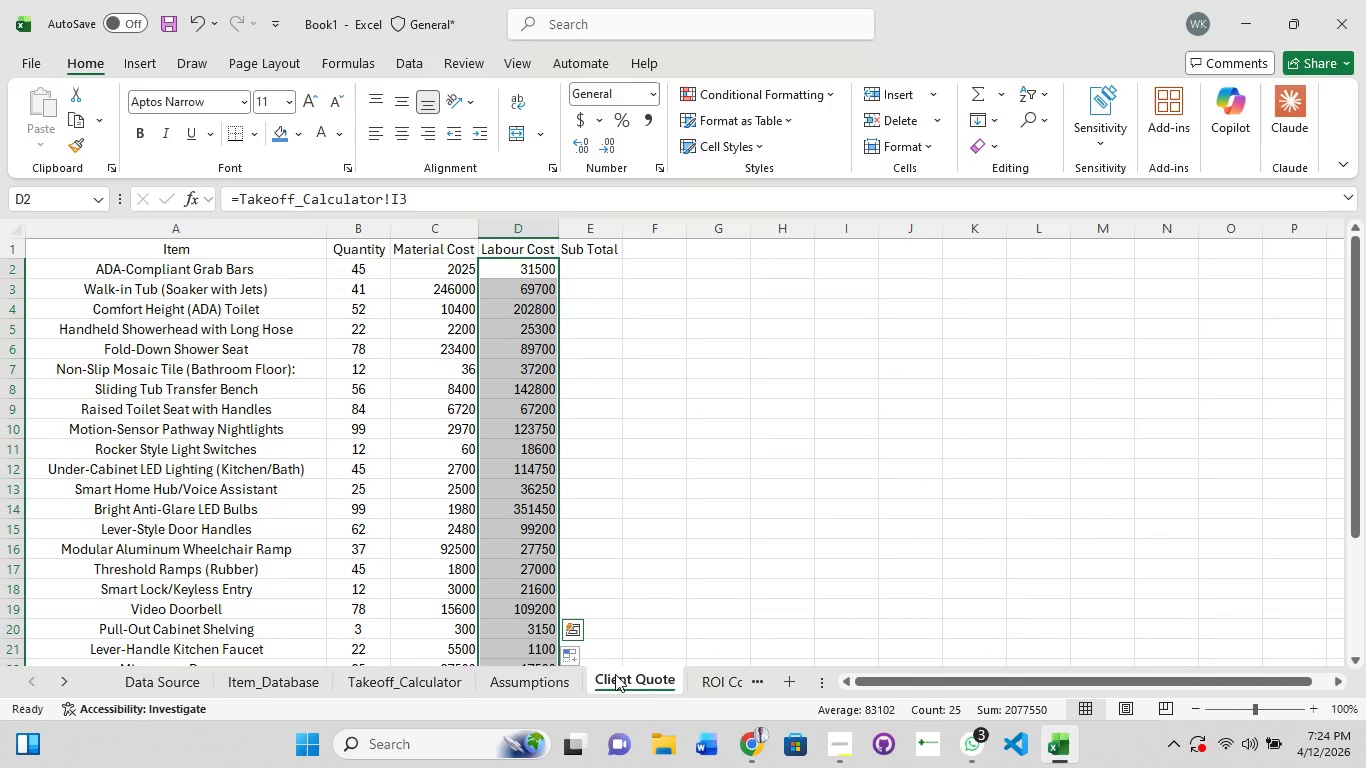 
left_click([524, 680])
 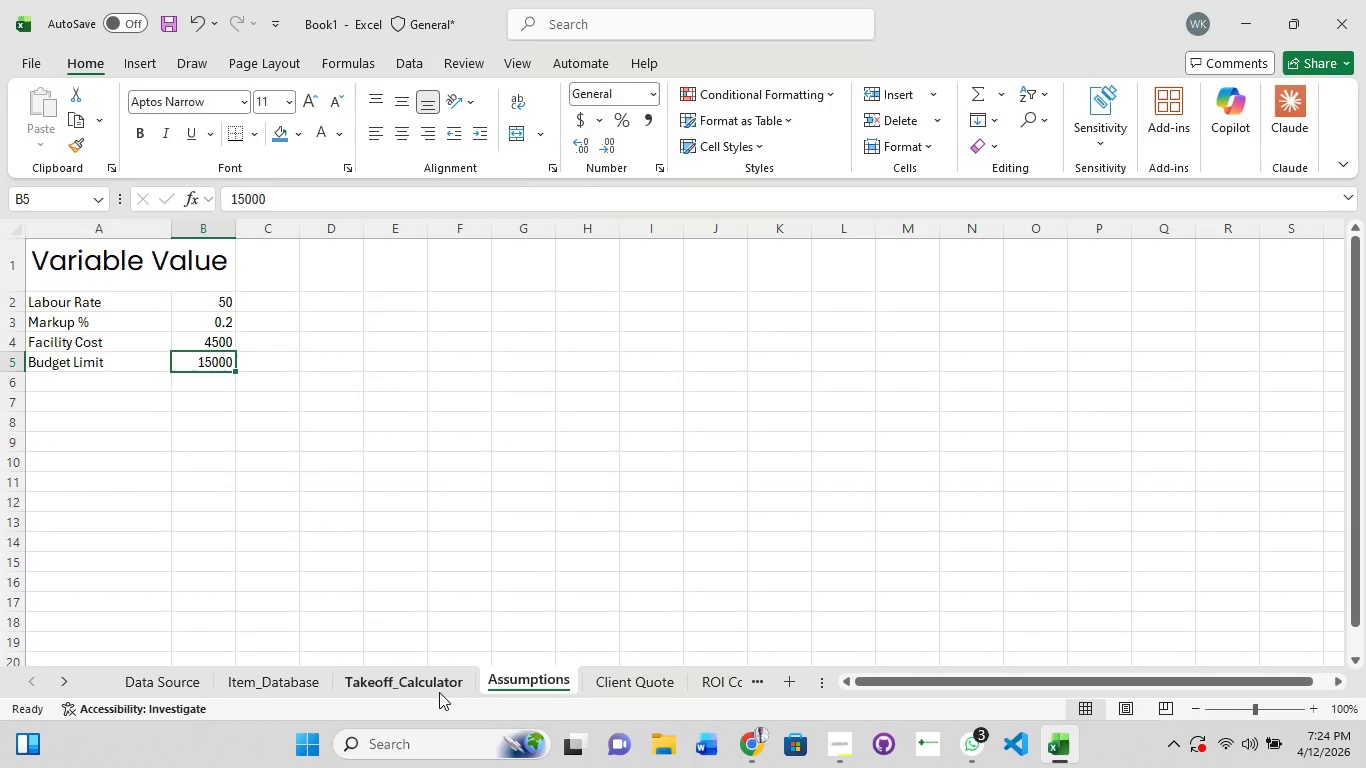 
left_click([431, 690])
 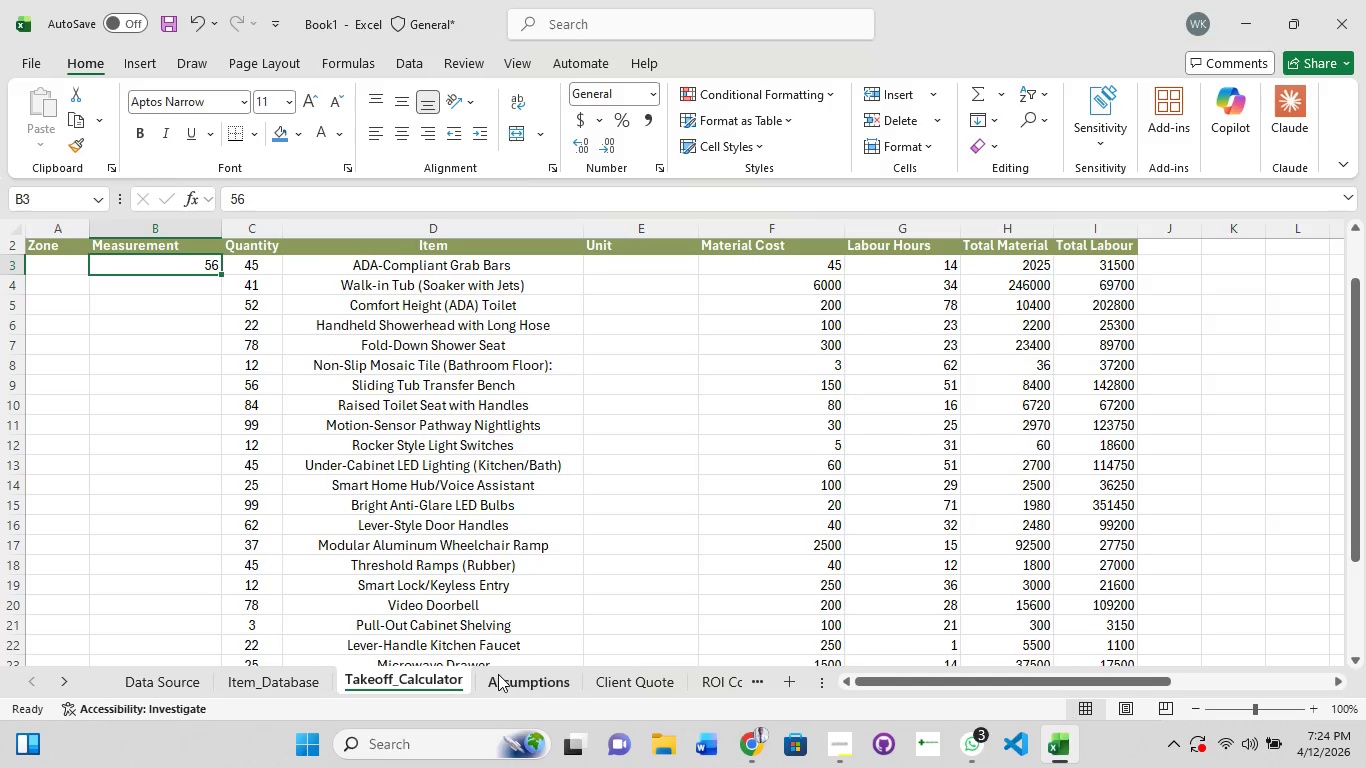 
wait(7.62)
 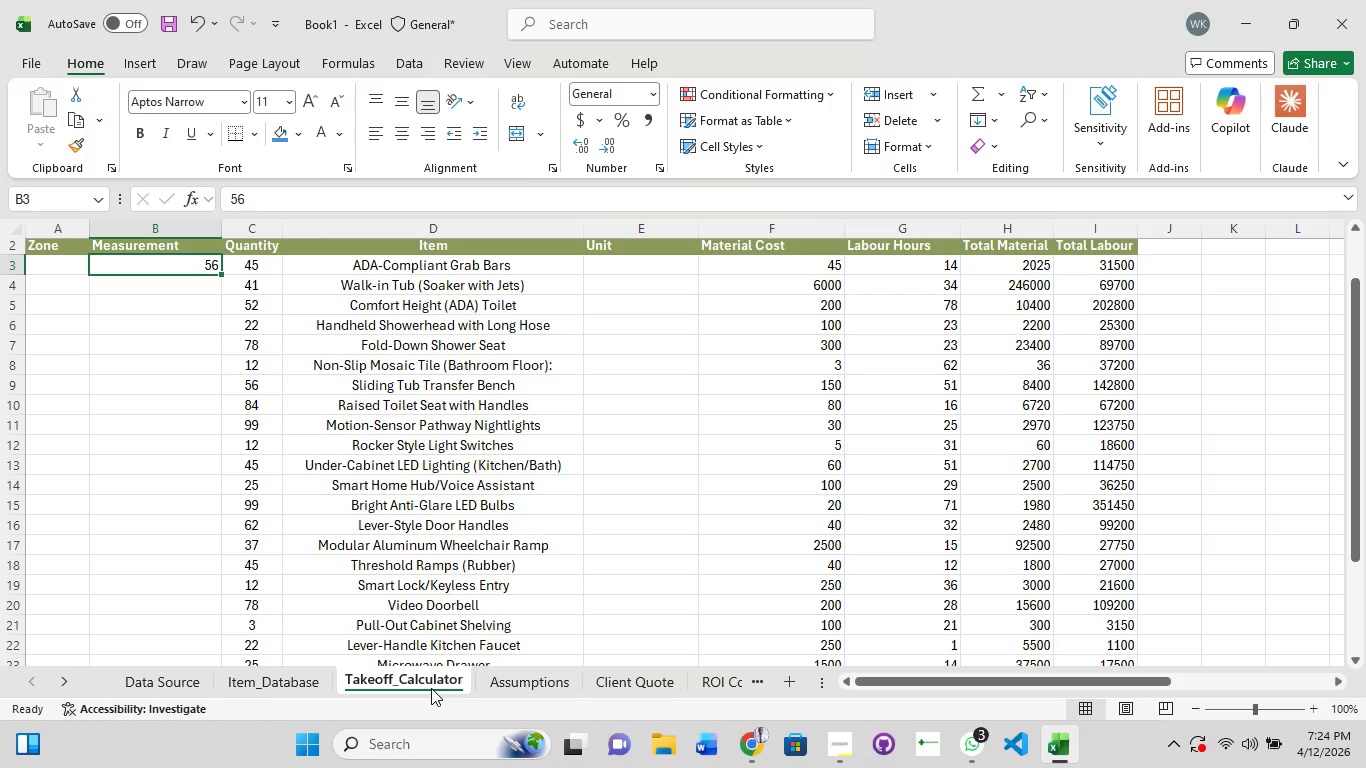 
left_click([618, 678])
 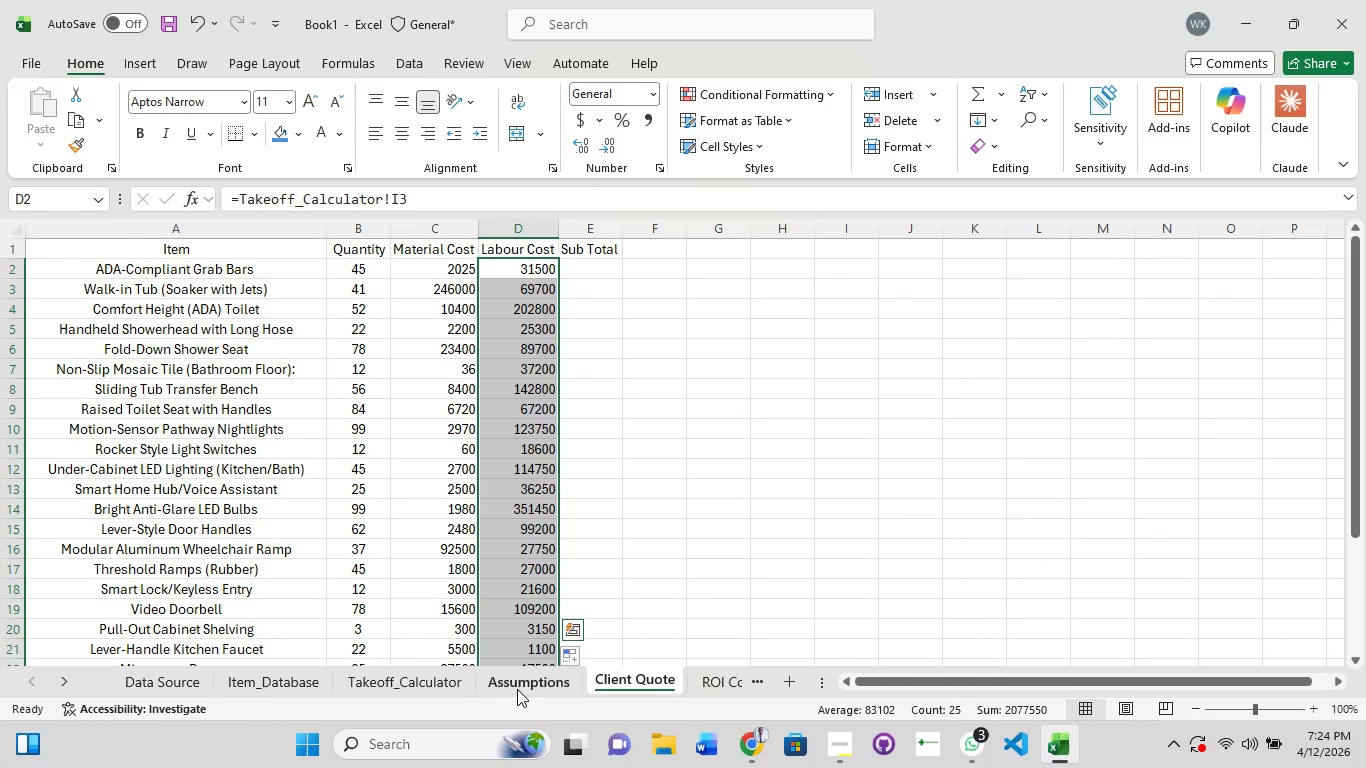 
left_click([442, 689])
 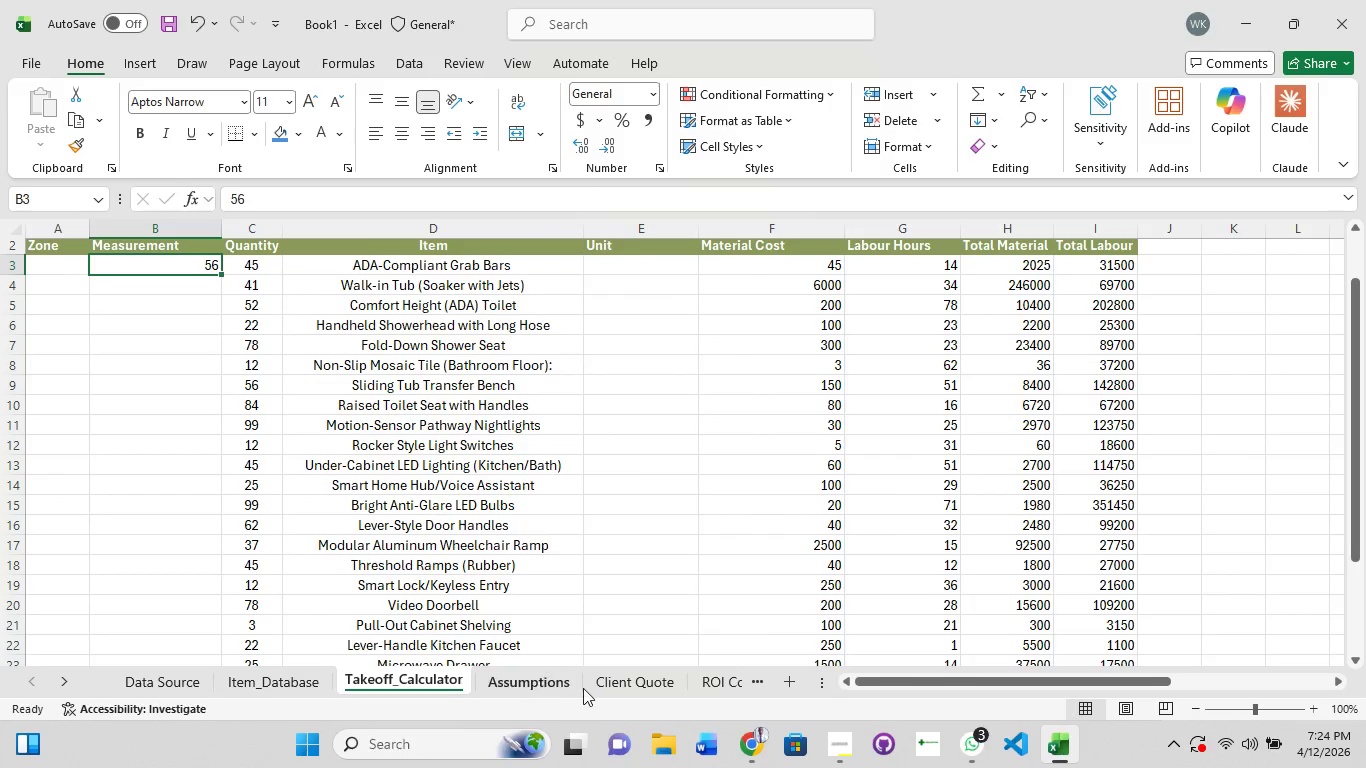 
left_click([629, 687])
 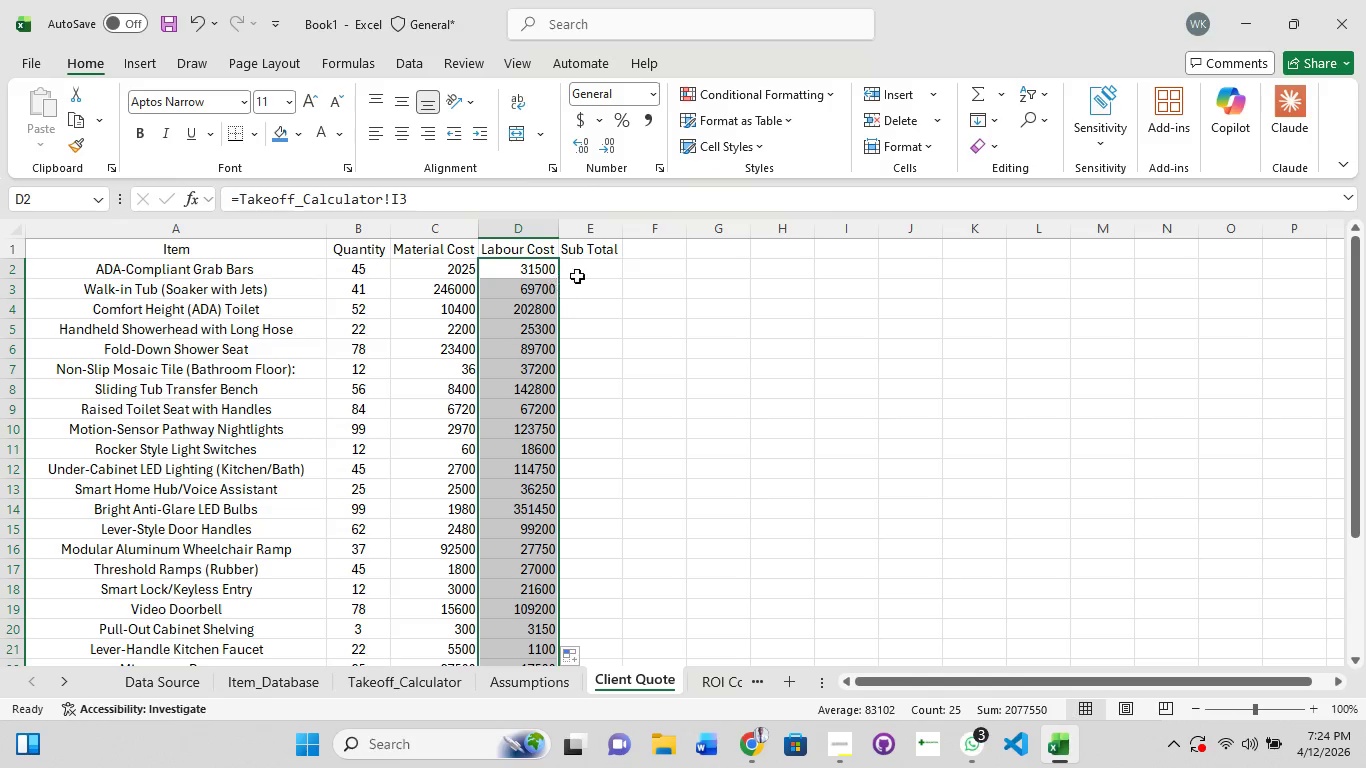 
left_click([591, 269])
 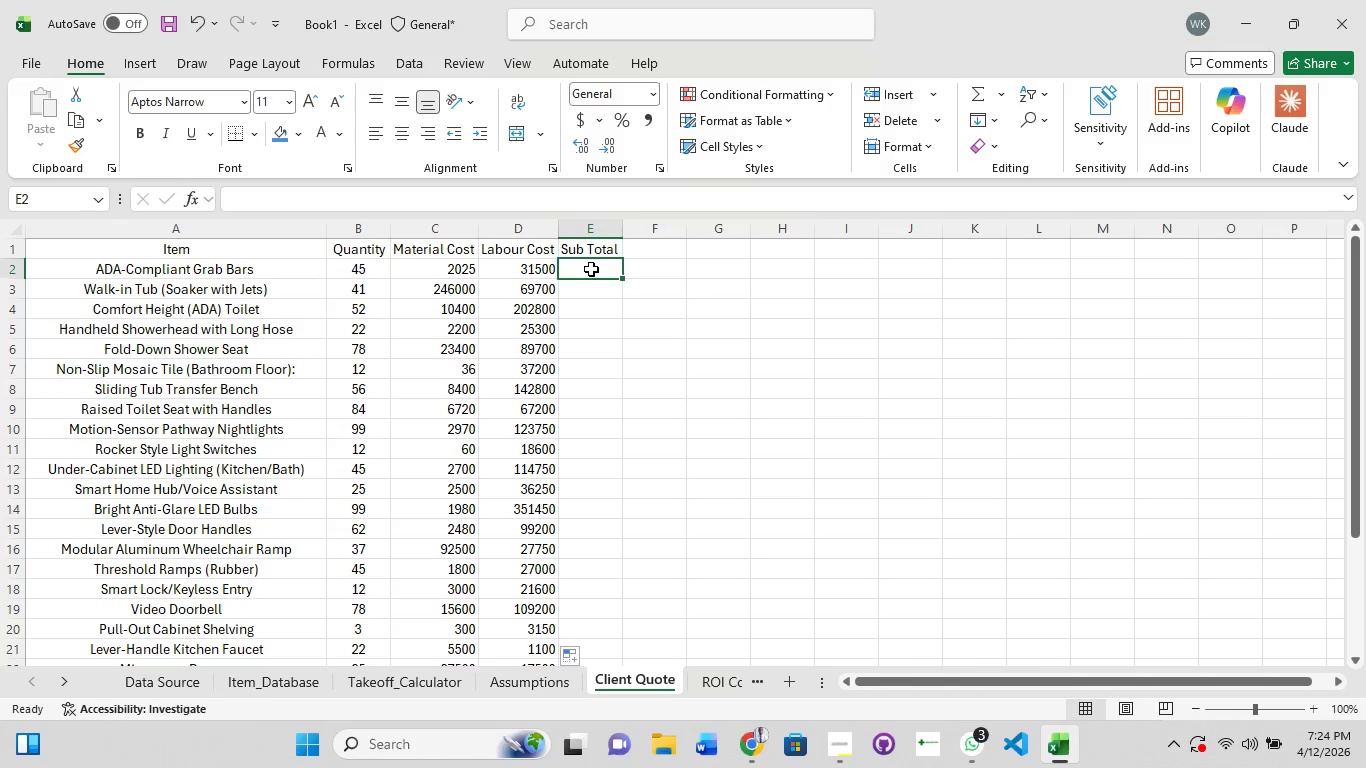 
type(=C2+D2)
 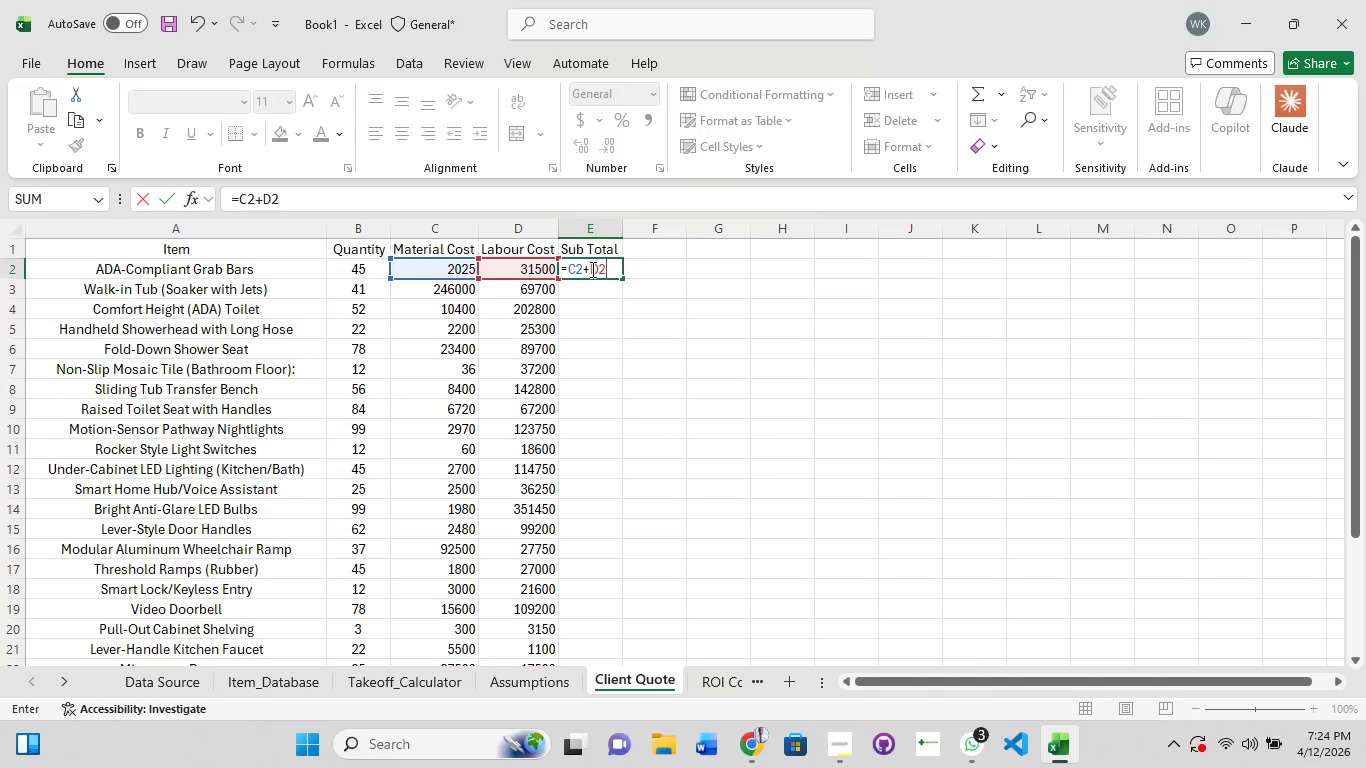 
key(Enter)
 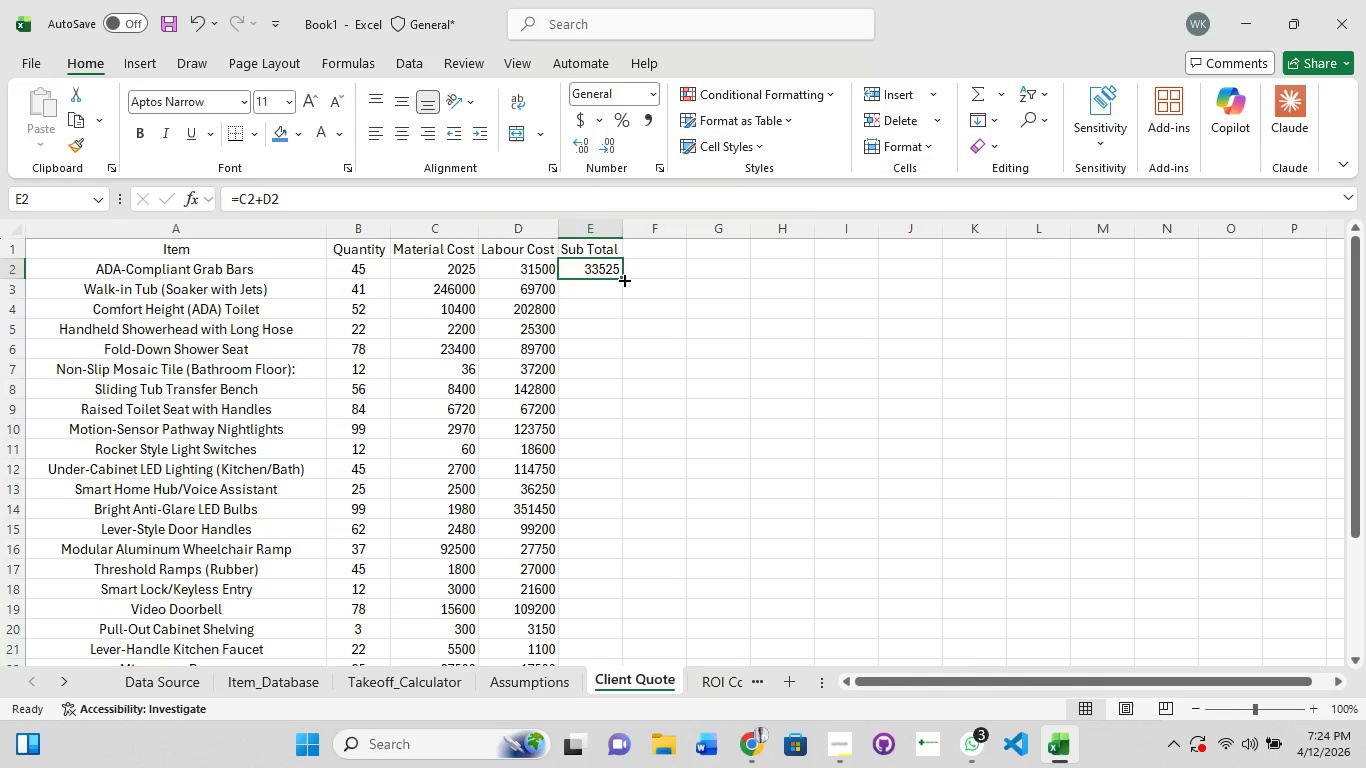 
left_click_drag(start_coordinate=[618, 274], to_coordinate=[667, 546])
 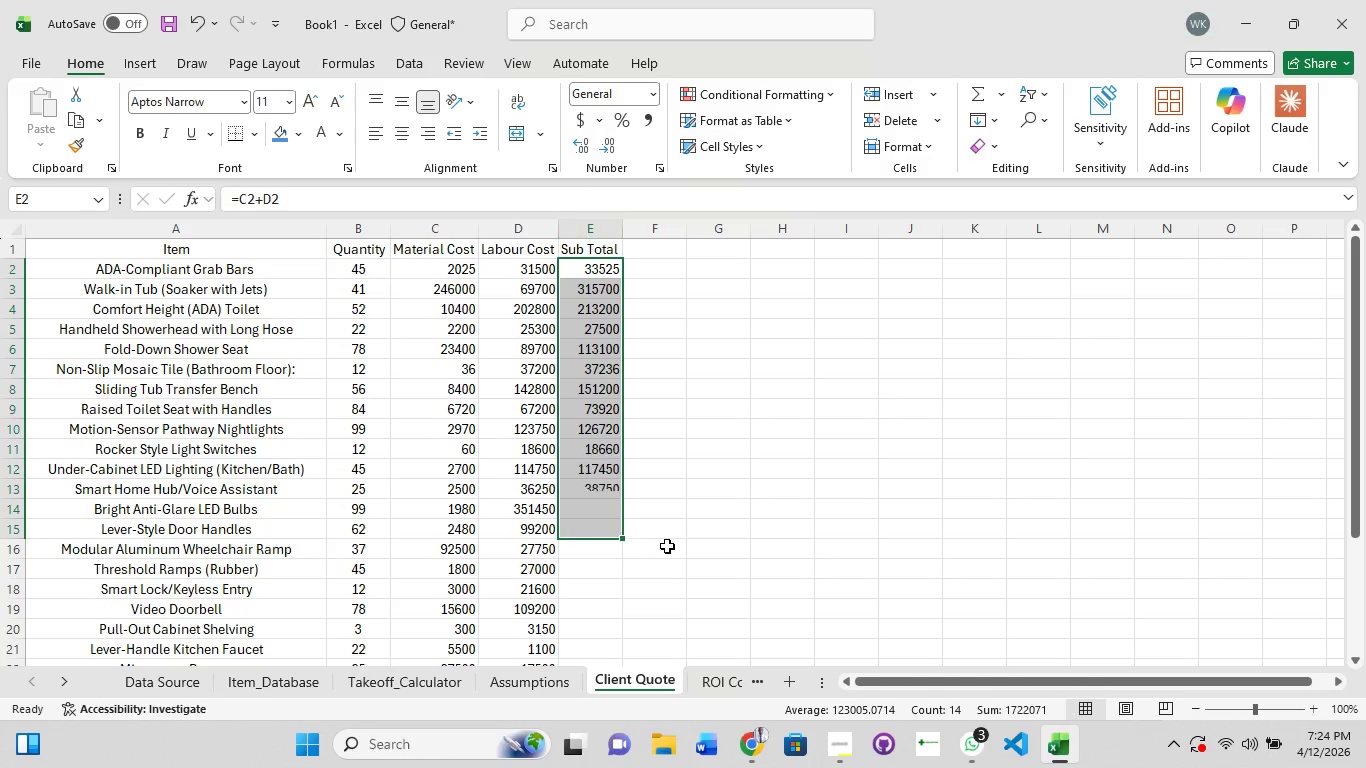 
scroll: coordinate [667, 546], scroll_direction: down, amount: 3.0
 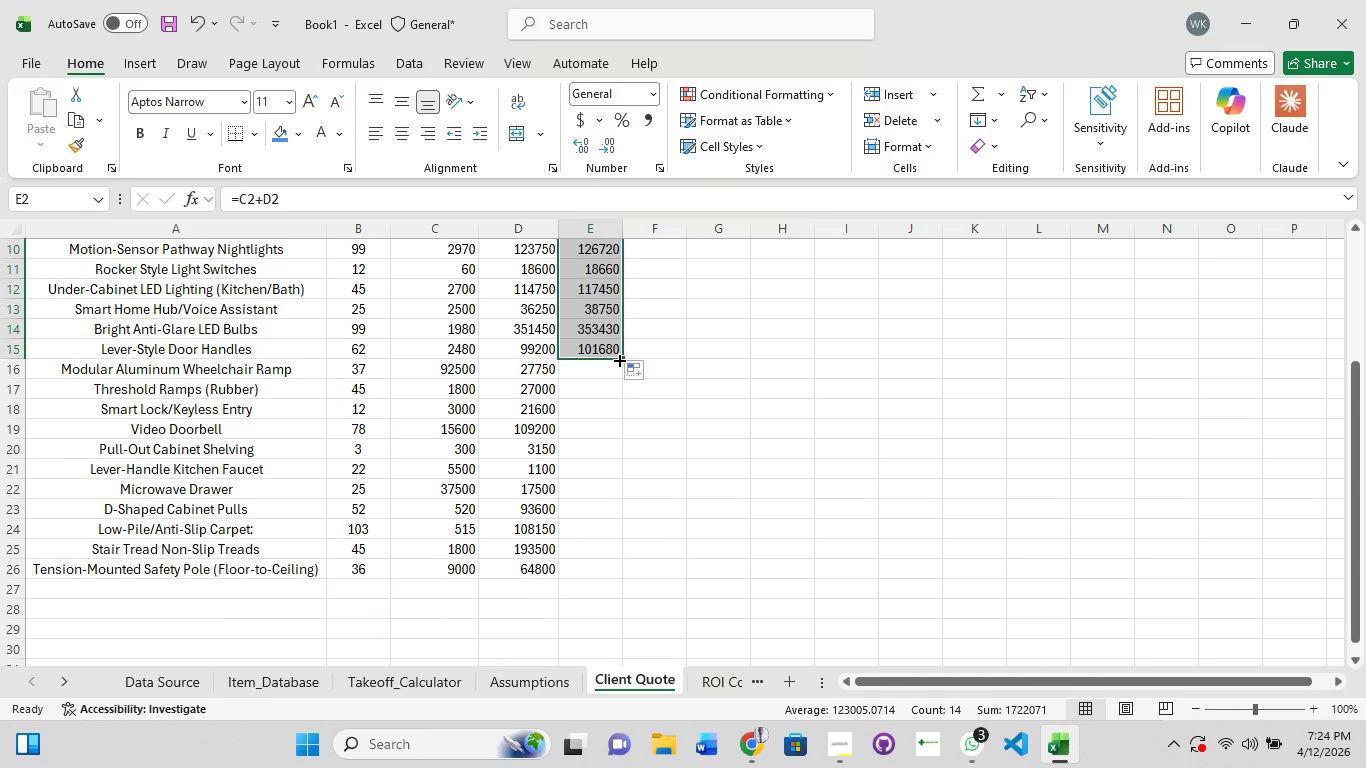 
left_click_drag(start_coordinate=[618, 359], to_coordinate=[632, 572])
 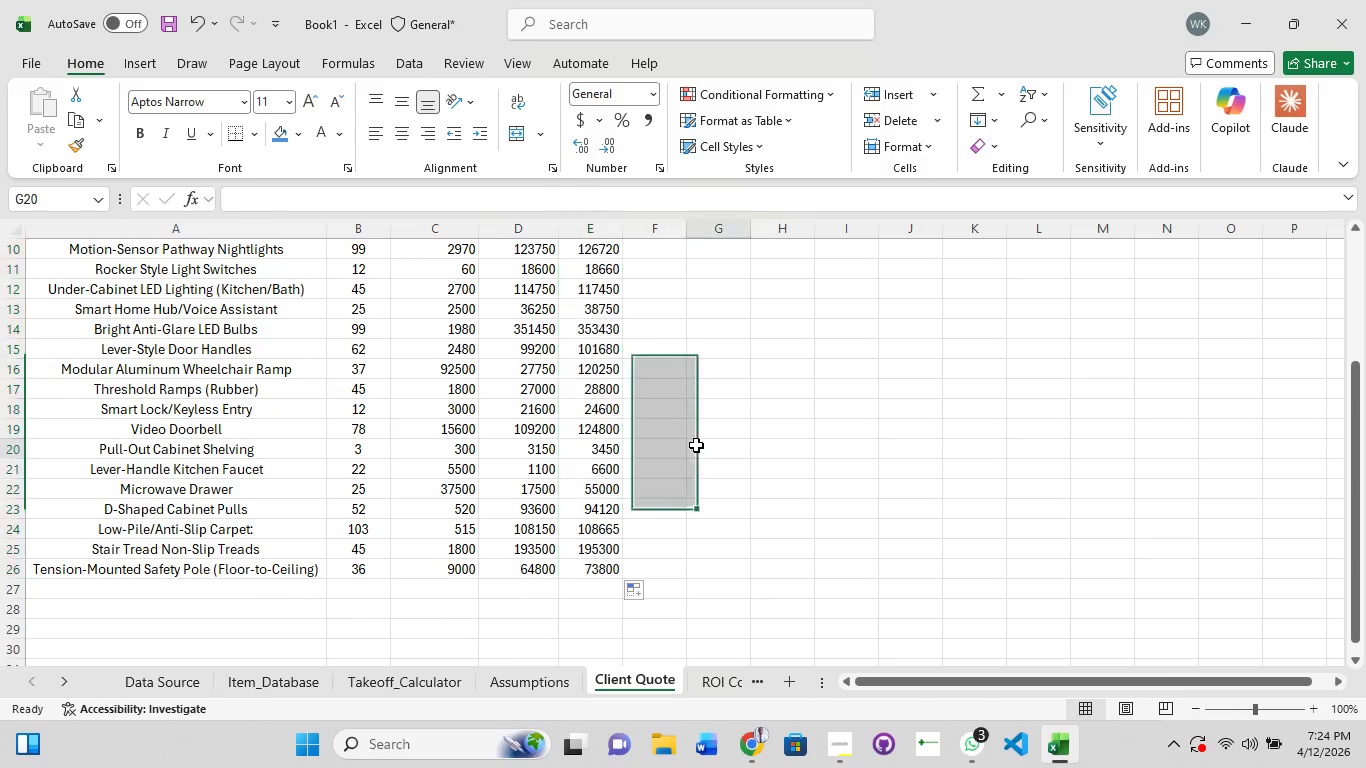 
scroll: coordinate [696, 439], scroll_direction: up, amount: 7.0
 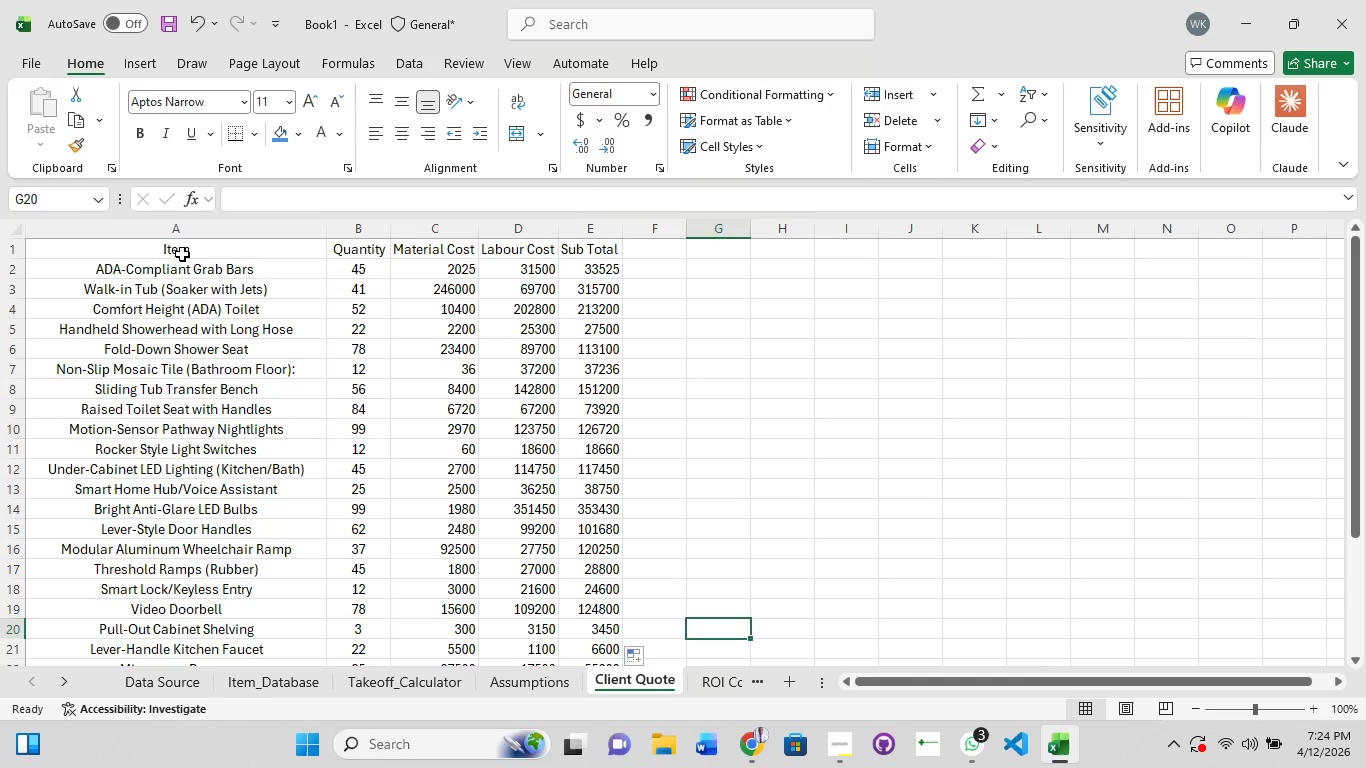 
left_click([182, 254])
 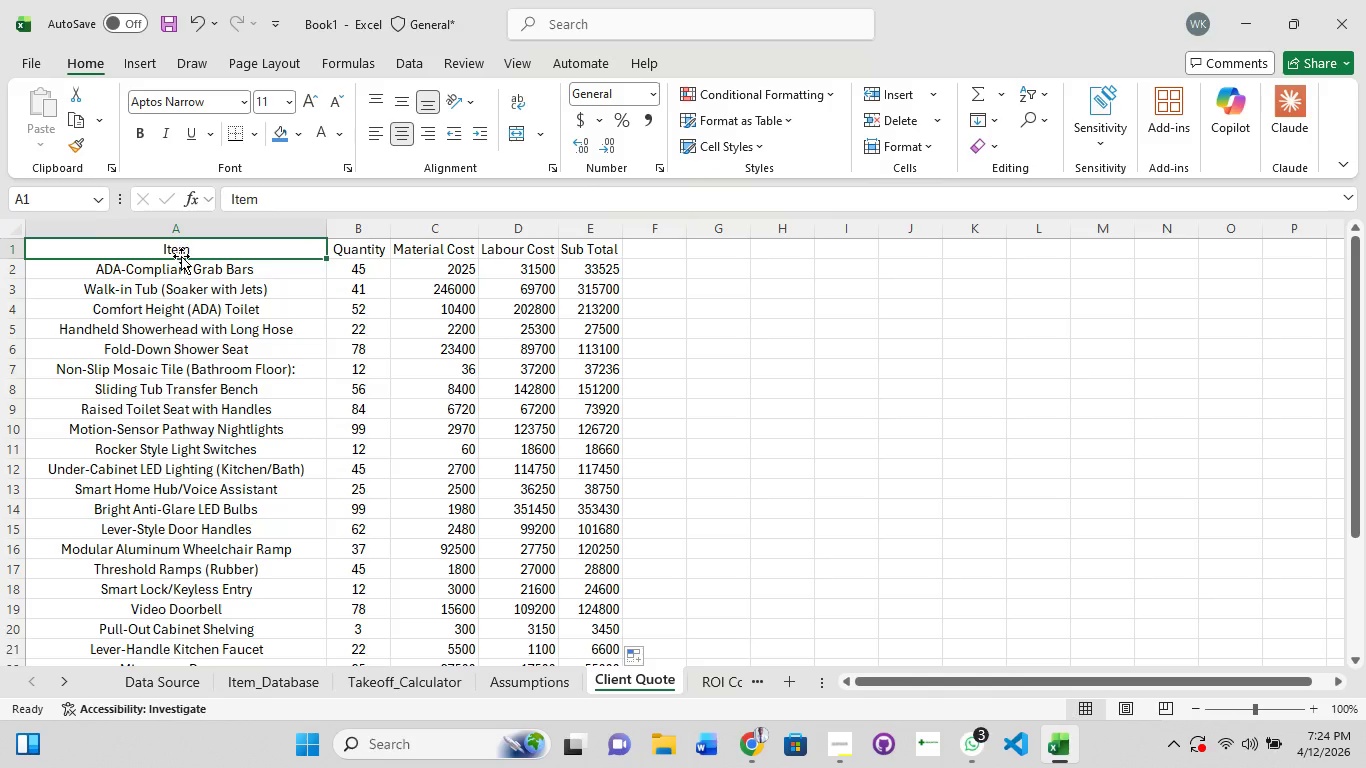 
hold_key(key=ShiftLeft, duration=1.5)
 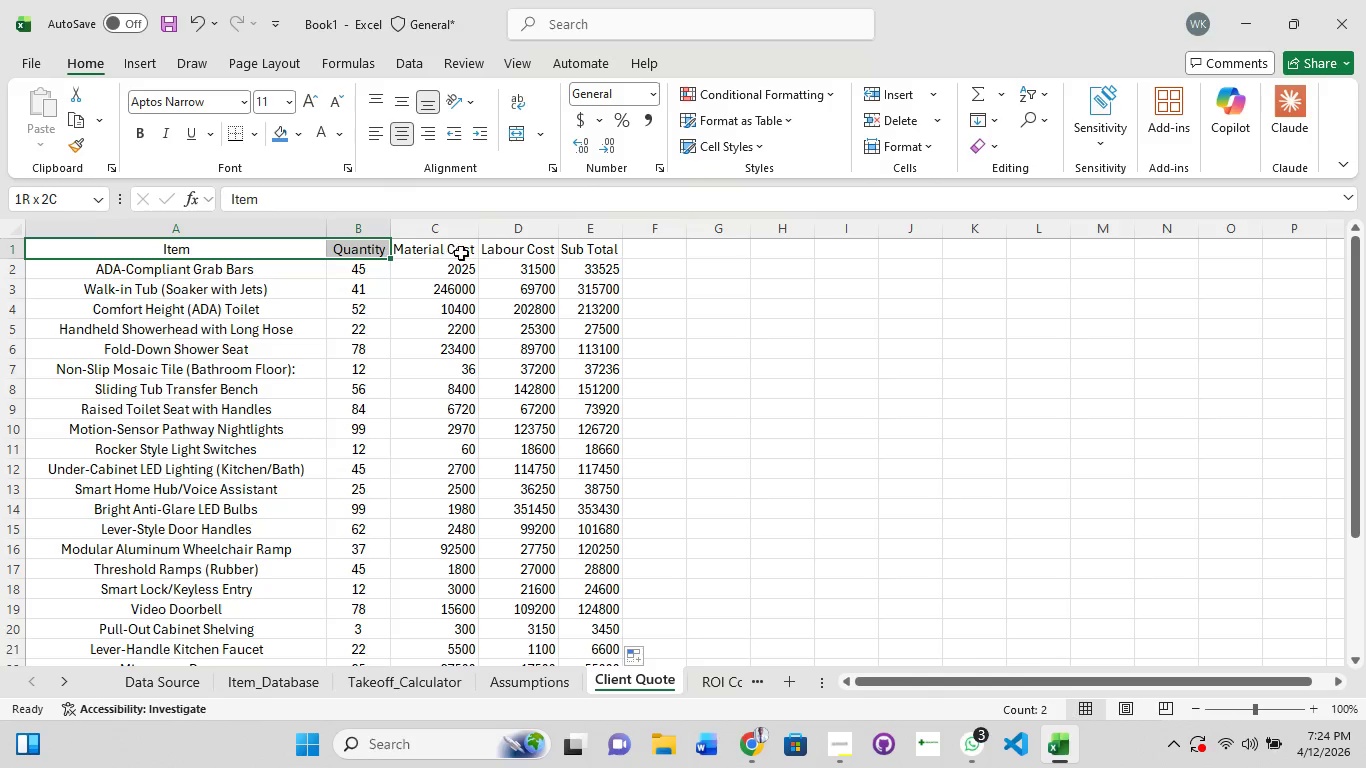 
hold_key(key=ShiftLeft, duration=1.5)
left_click([376, 257])
 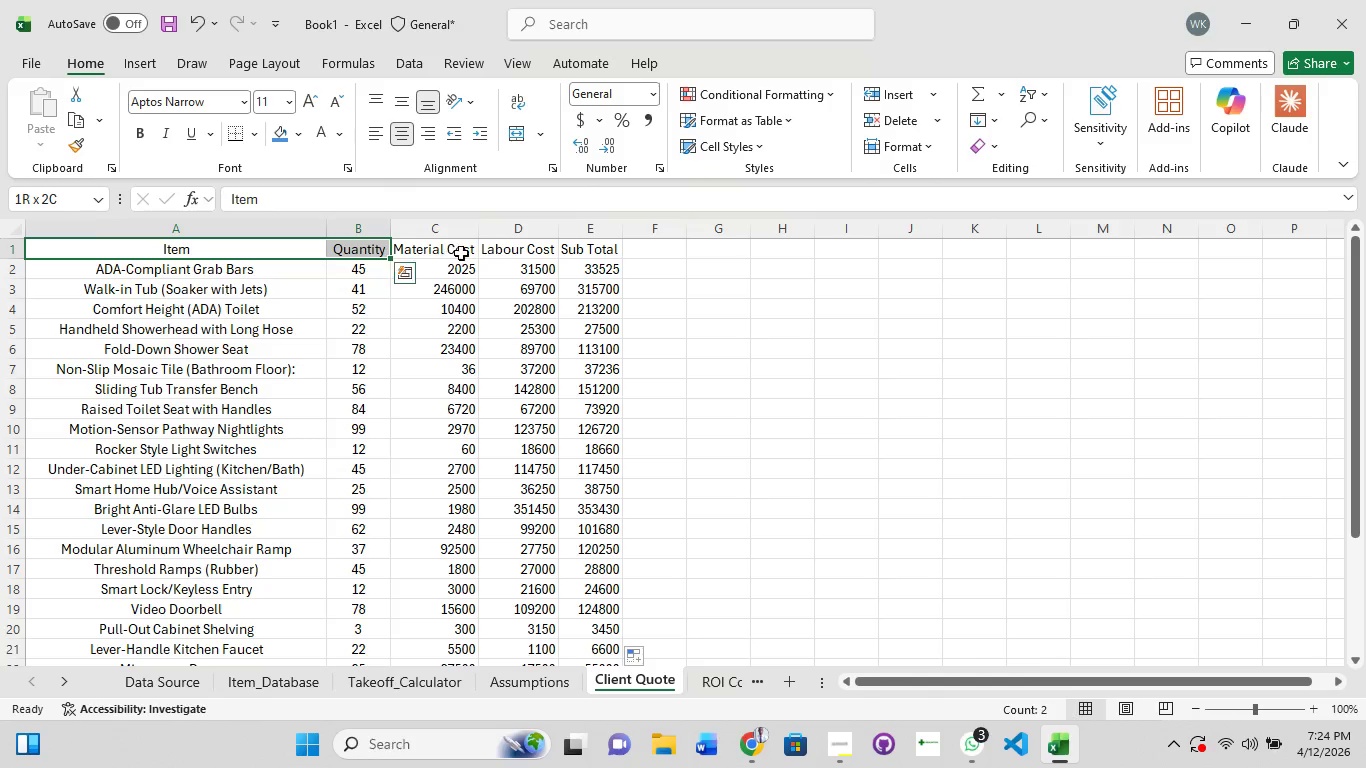 
left_click([461, 253])
 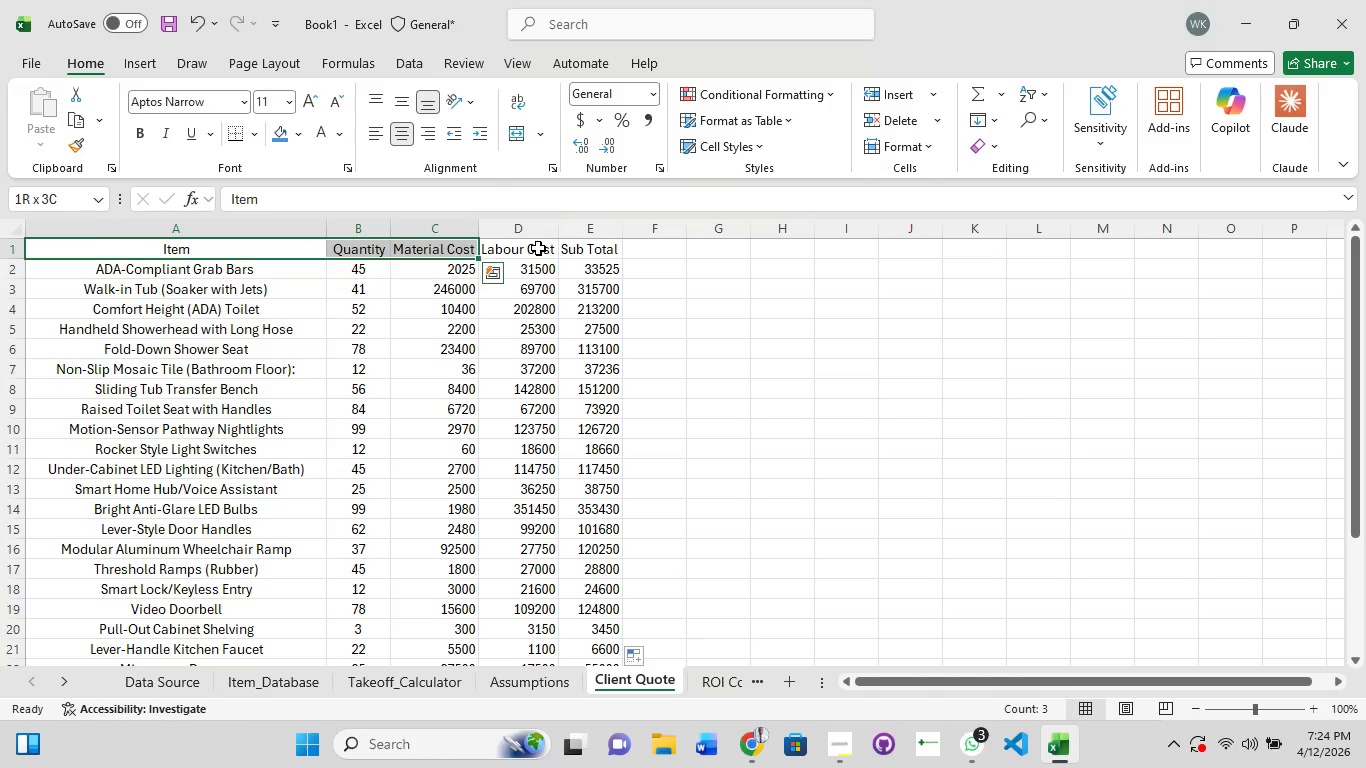 
left_click([538, 248])
 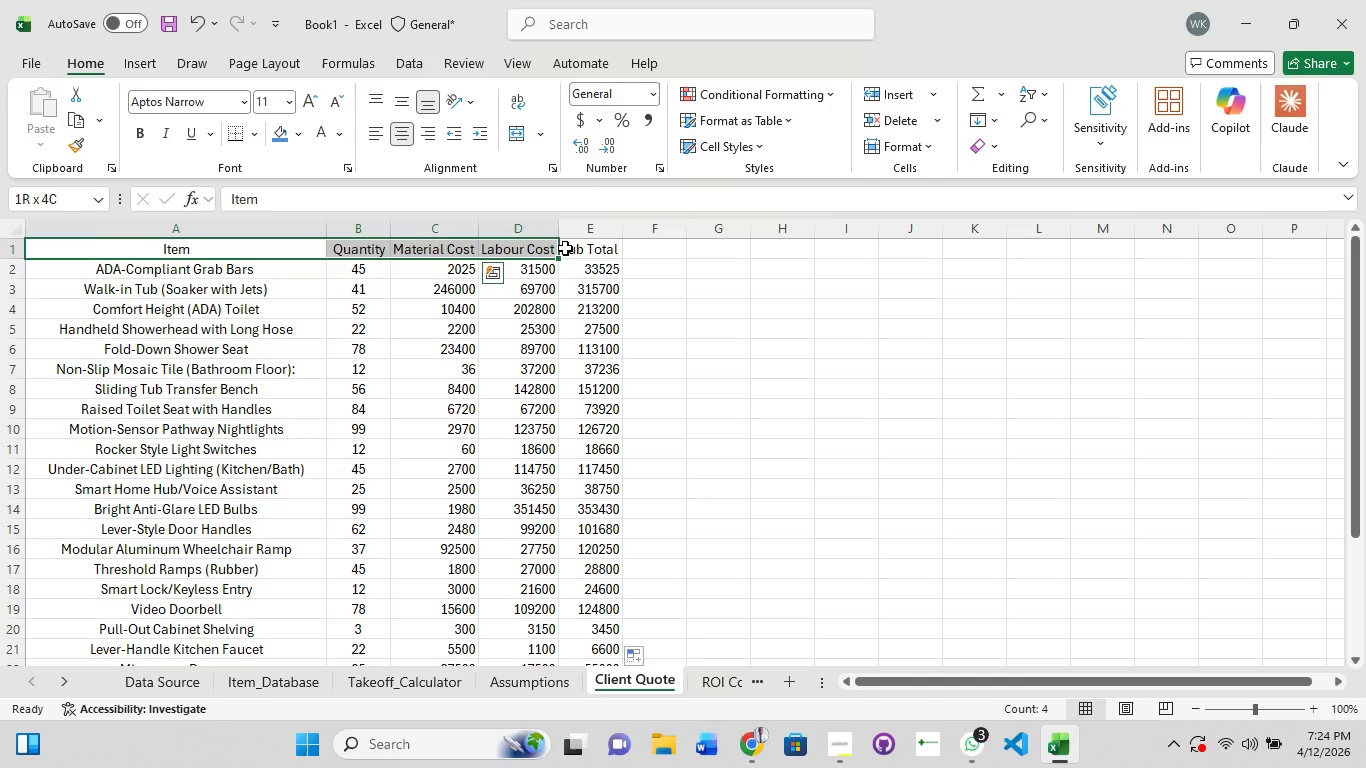 
hold_key(key=ShiftLeft, duration=0.58)
left_click([598, 248])
 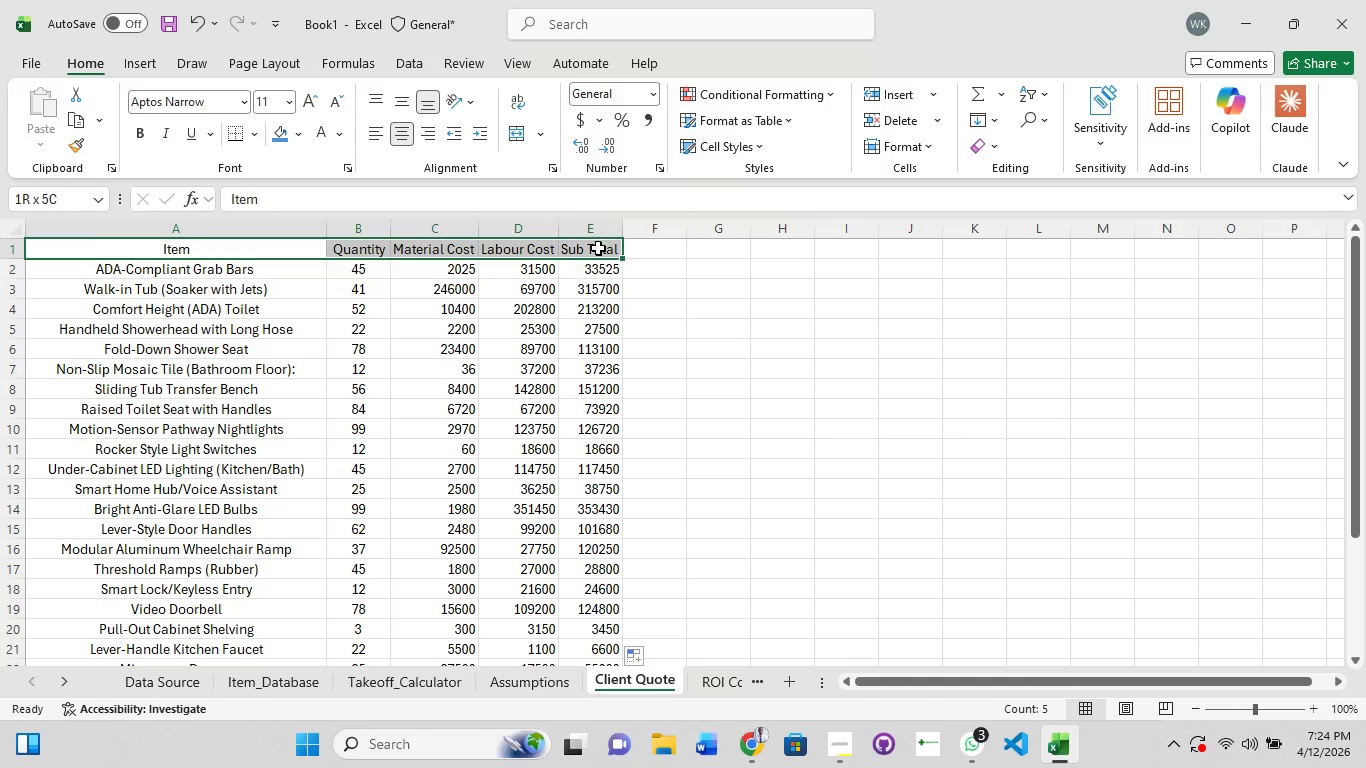 
left_click([284, 129])
 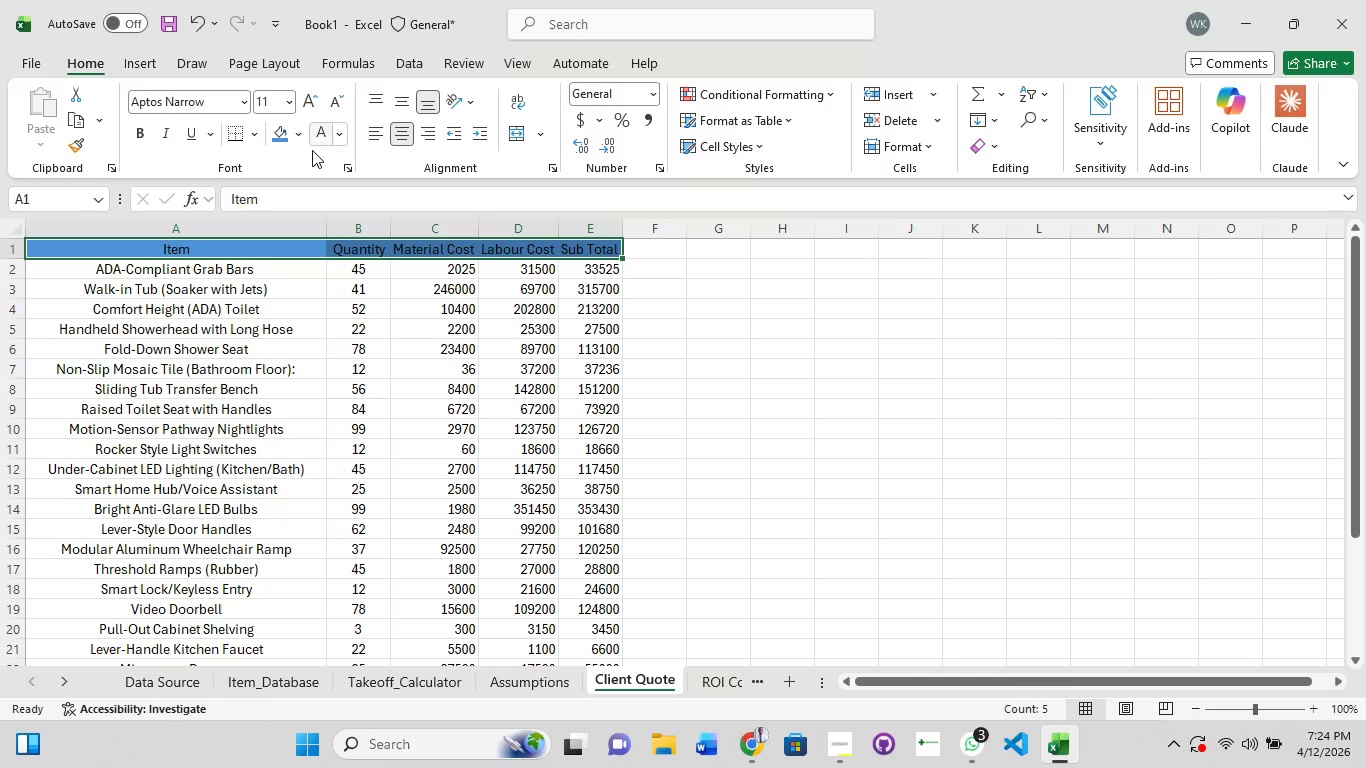 
wait(5.16)
 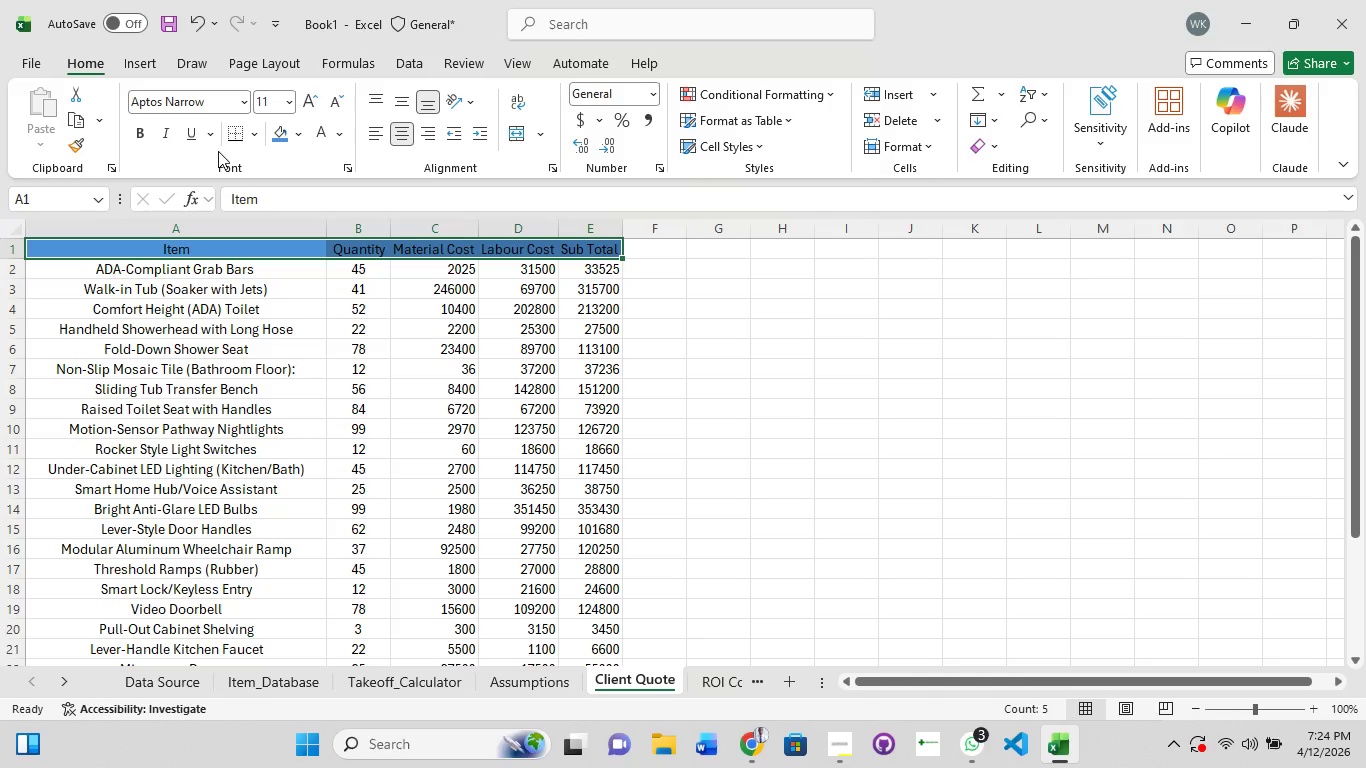 
left_click([144, 132])
 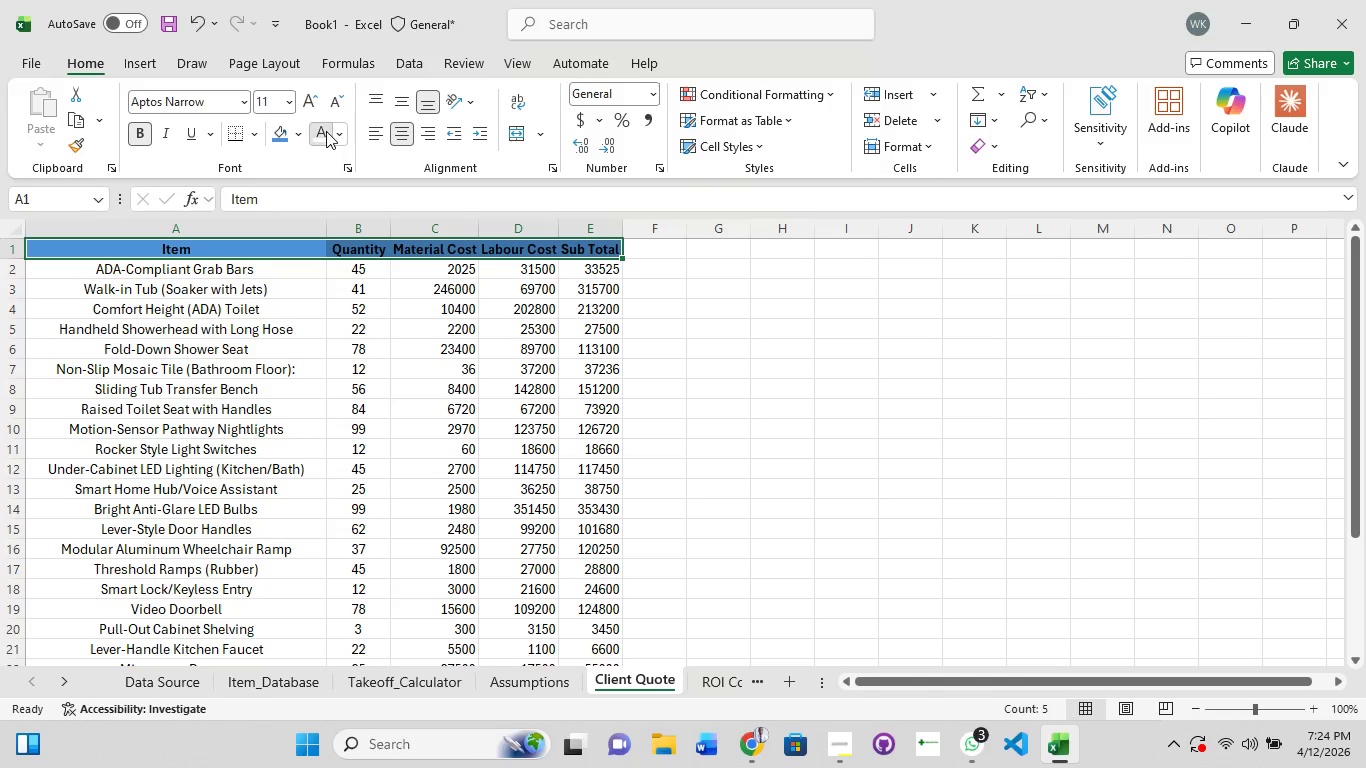 
left_click([326, 131])
 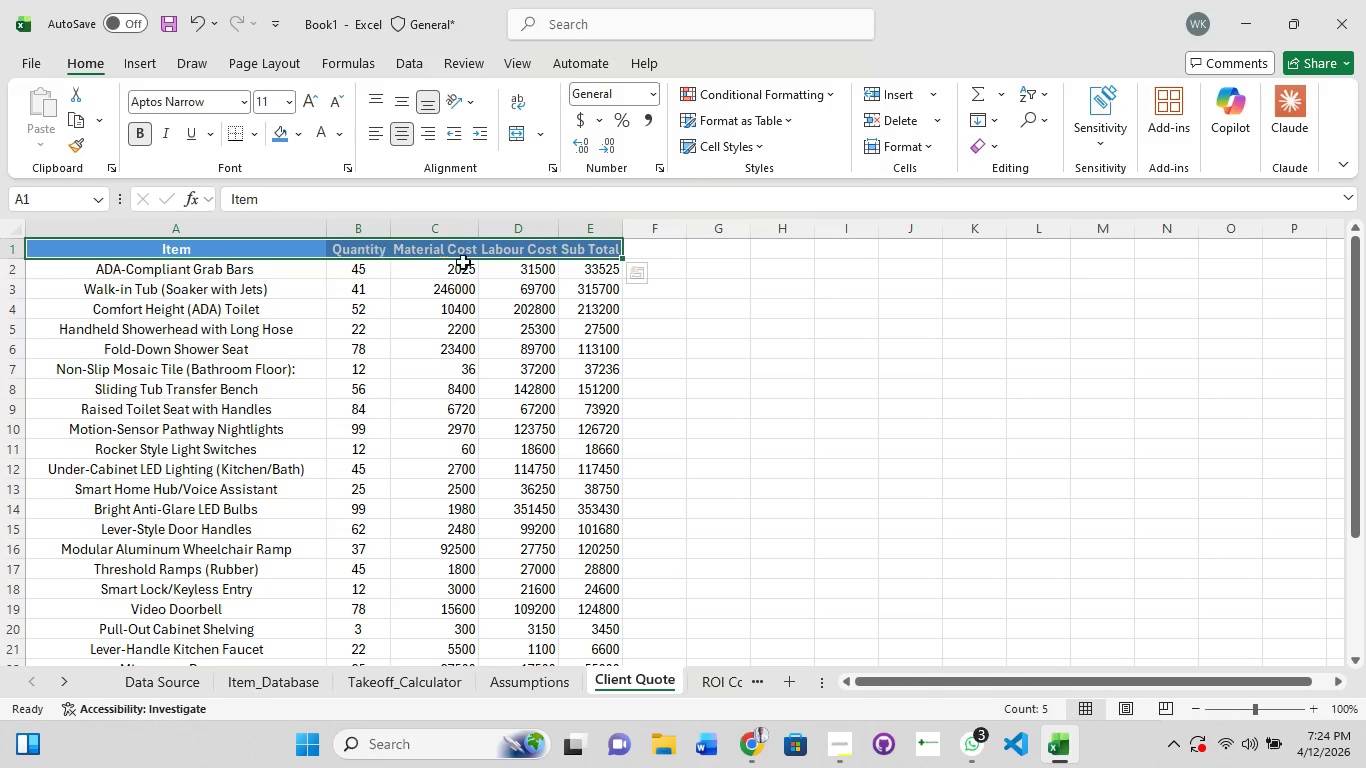 
left_click([671, 257])
 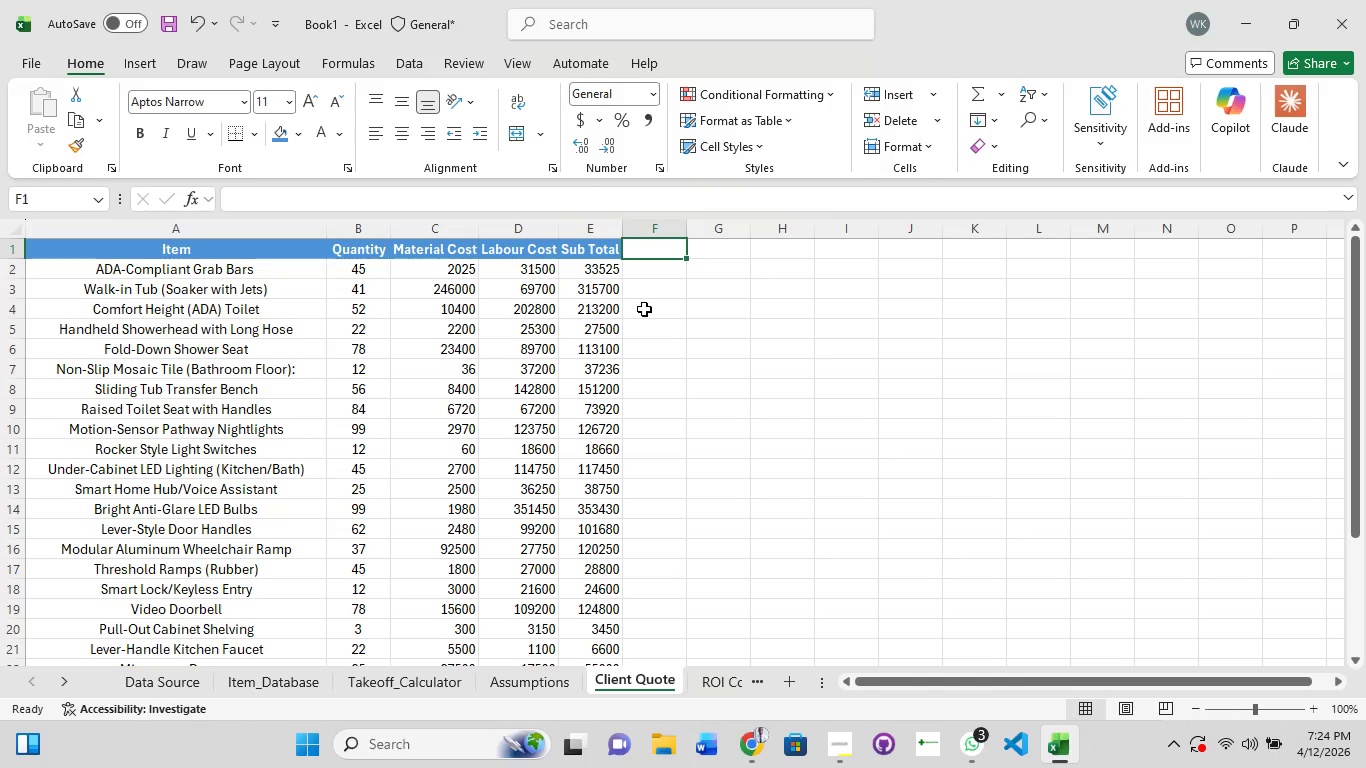 
left_click([638, 328])
 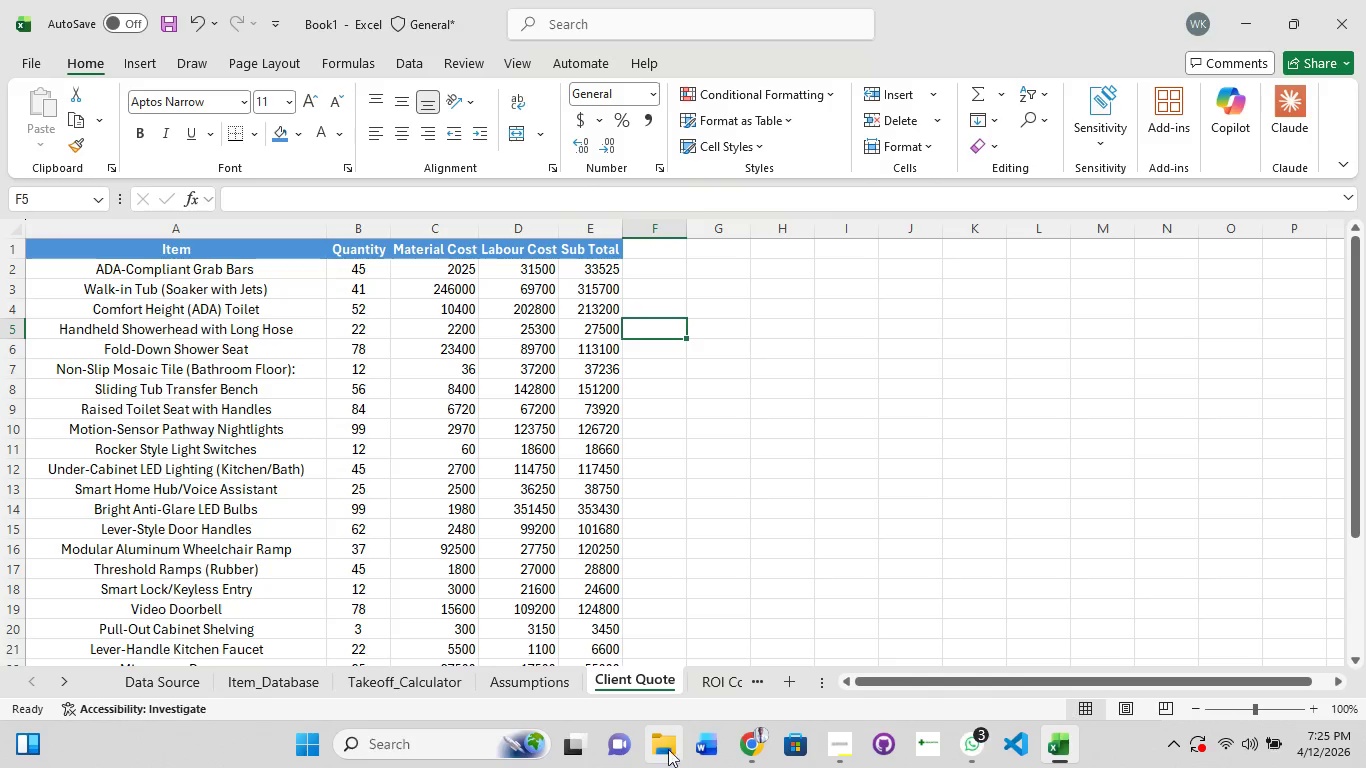 
scroll: coordinate [539, 643], scroll_direction: down, amount: 3.0
 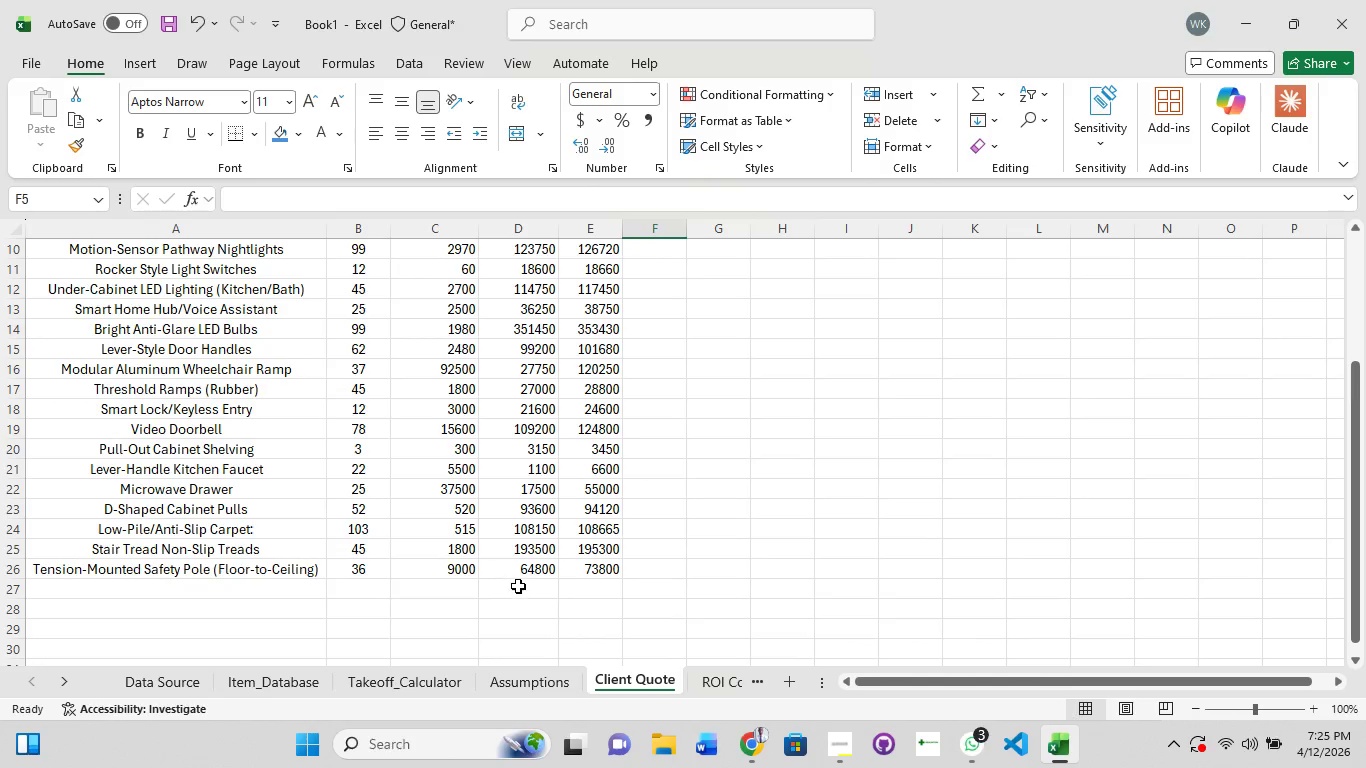 
scroll: coordinate [520, 576], scroll_direction: up, amount: 3.0
 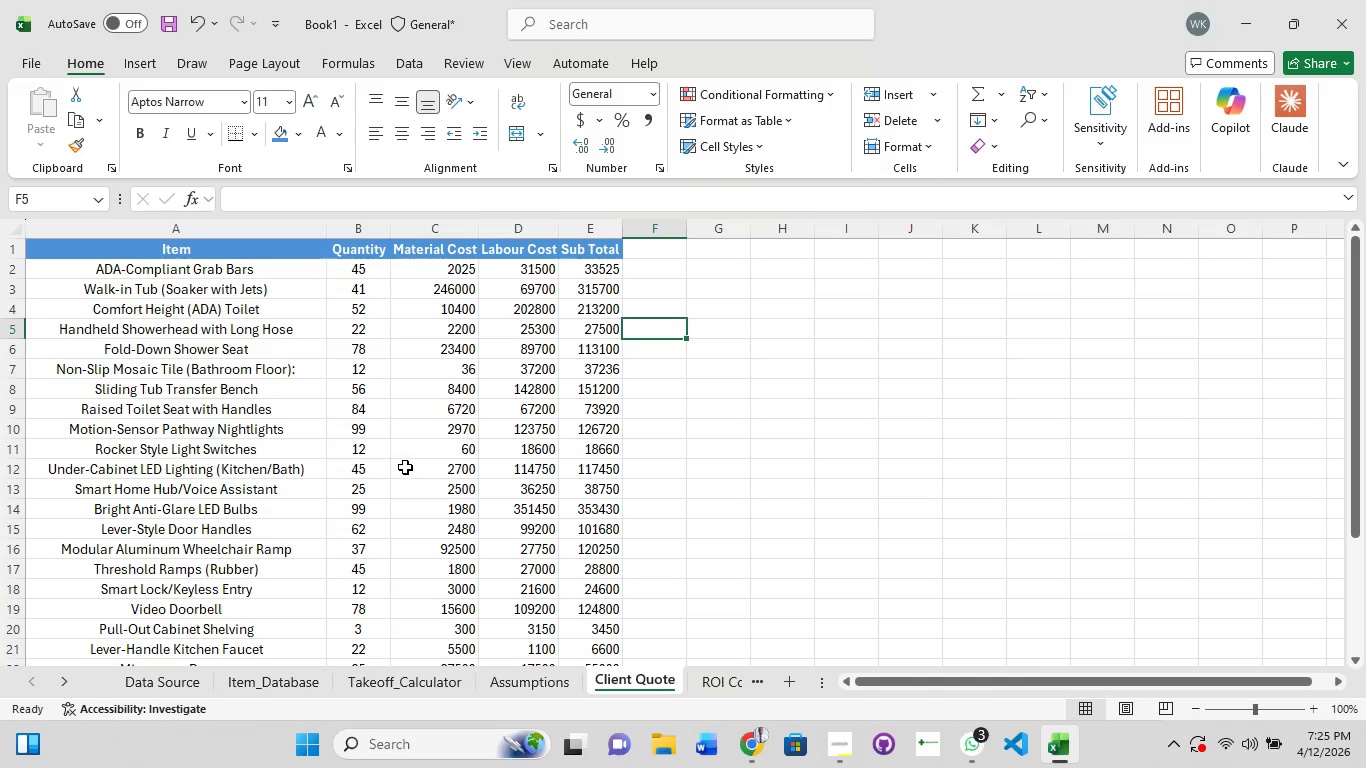 
wait(27.34)
 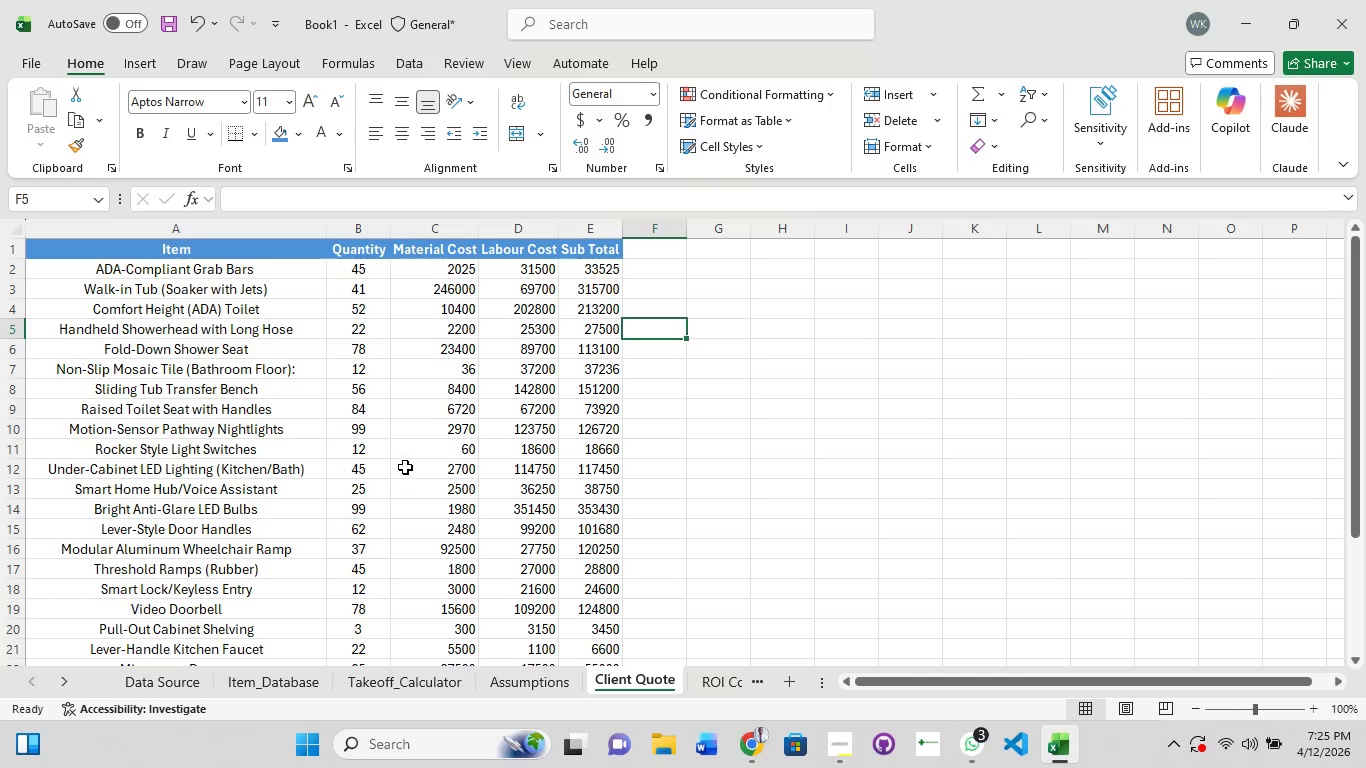 
left_click([546, 681])
 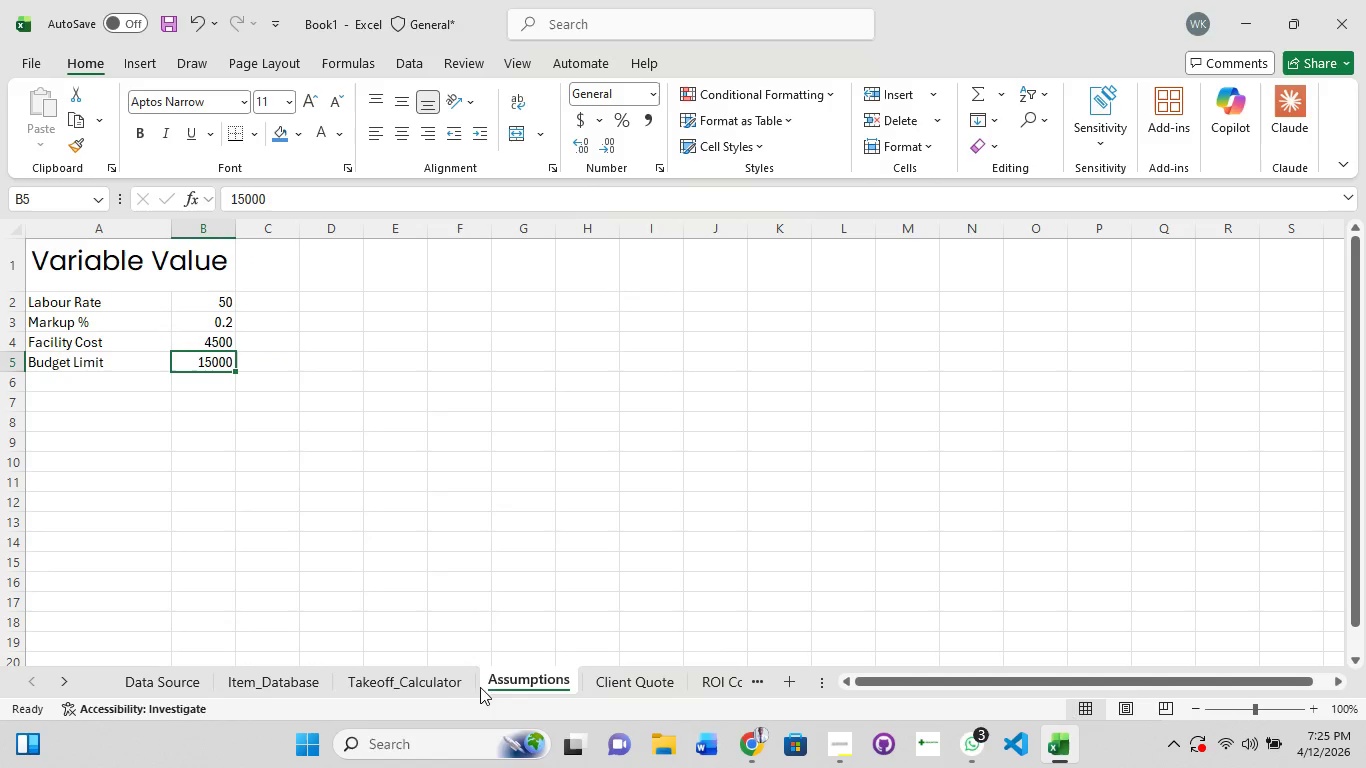 
left_click([438, 676])
 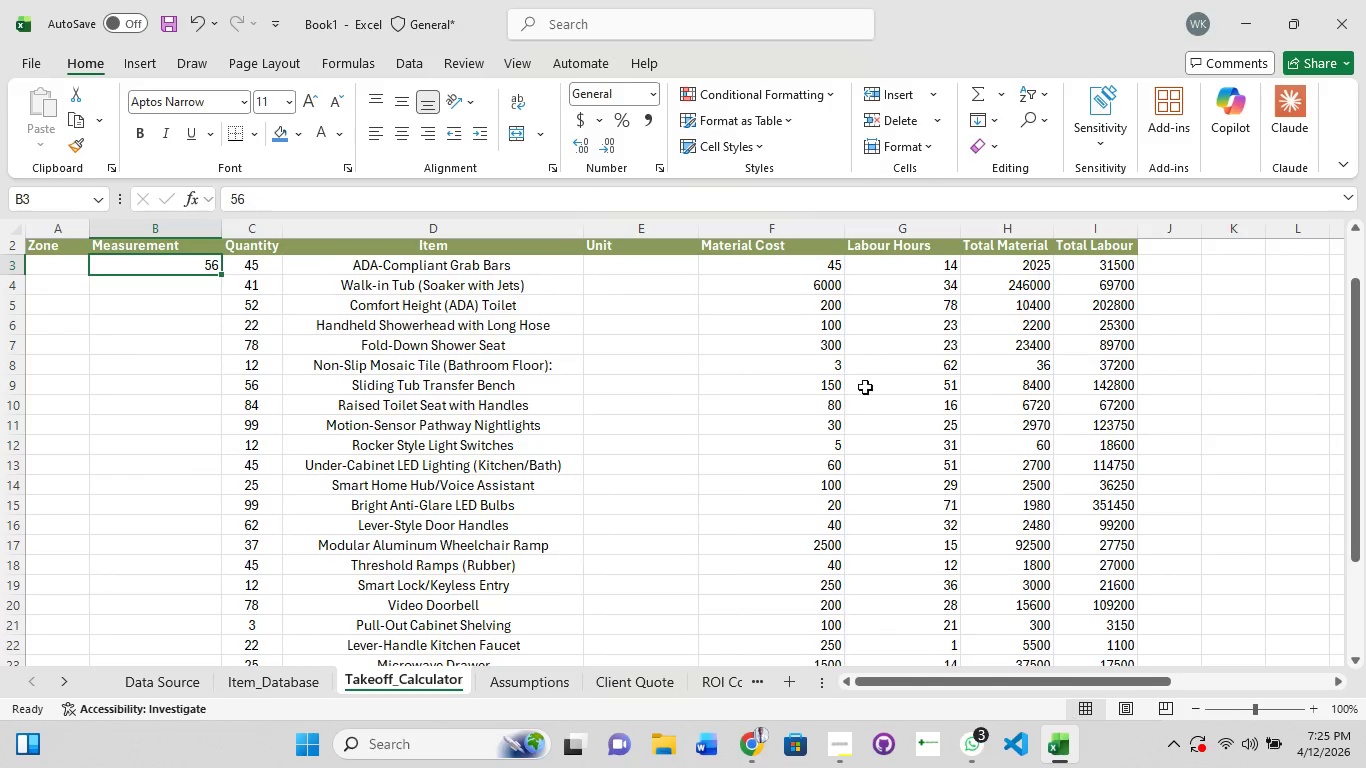 
left_click([655, 689])
 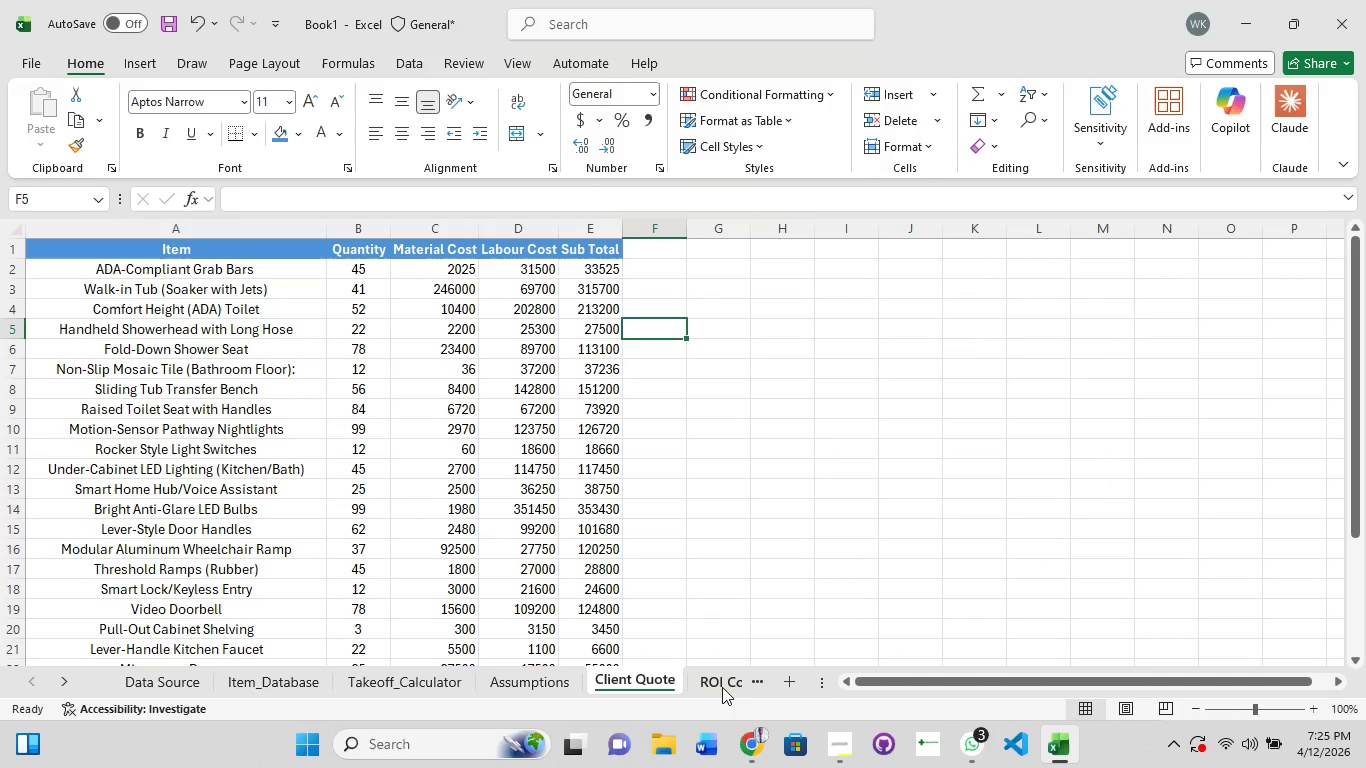 
left_click([735, 686])
 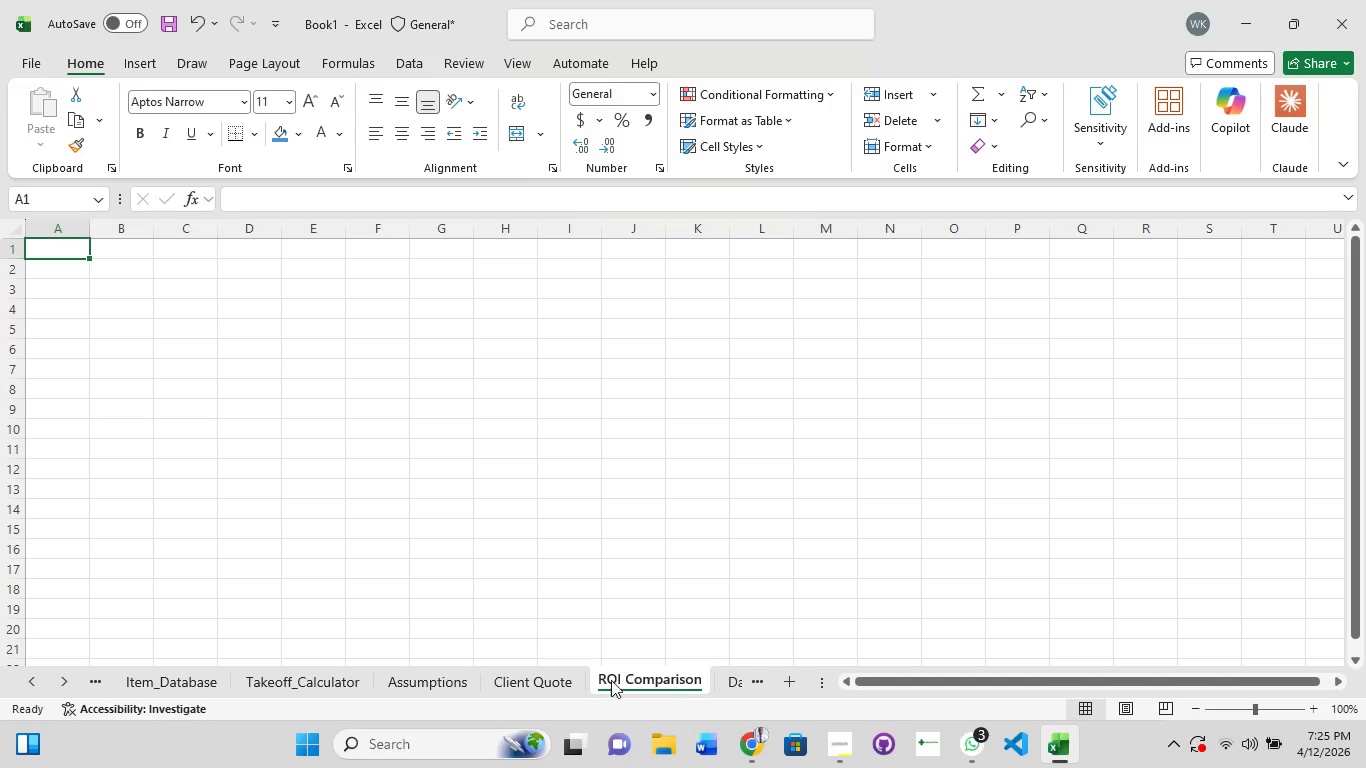 
left_click([543, 669])
 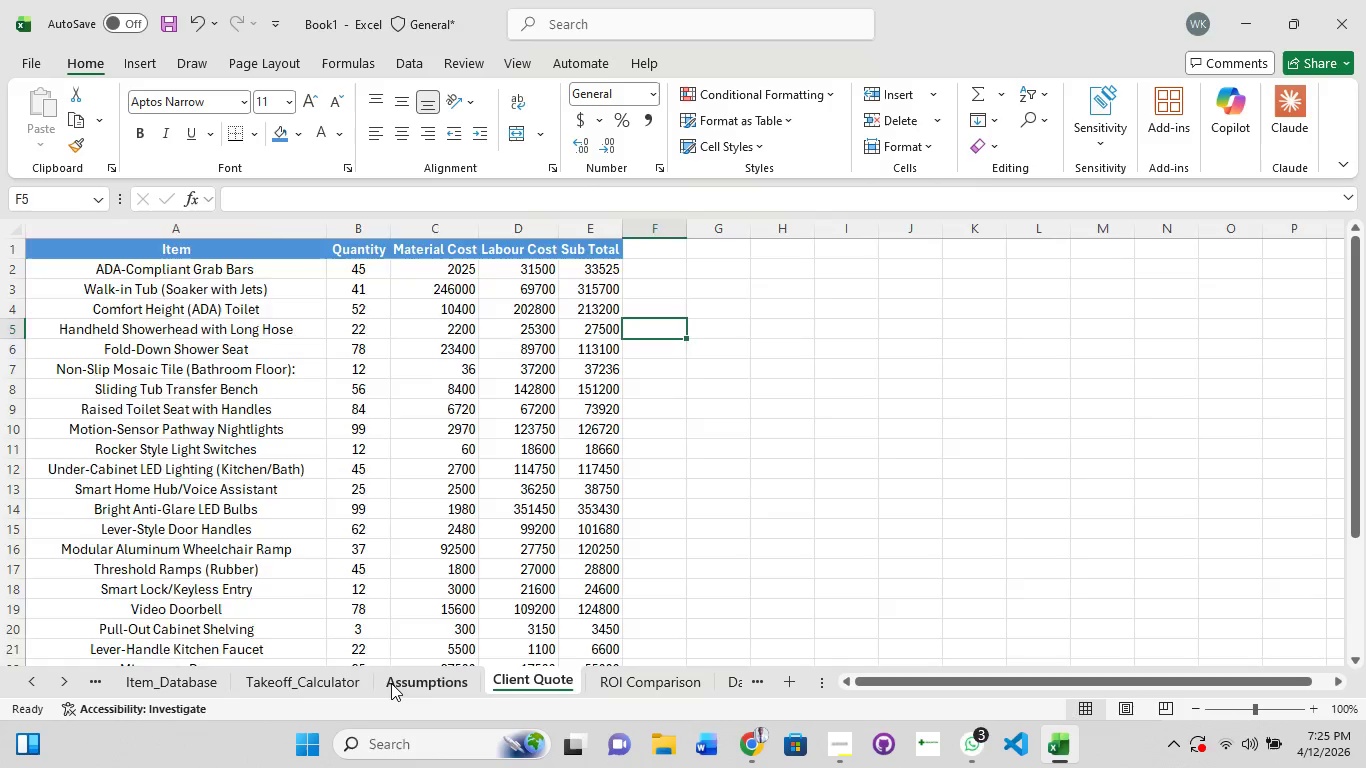 
left_click([391, 683])
 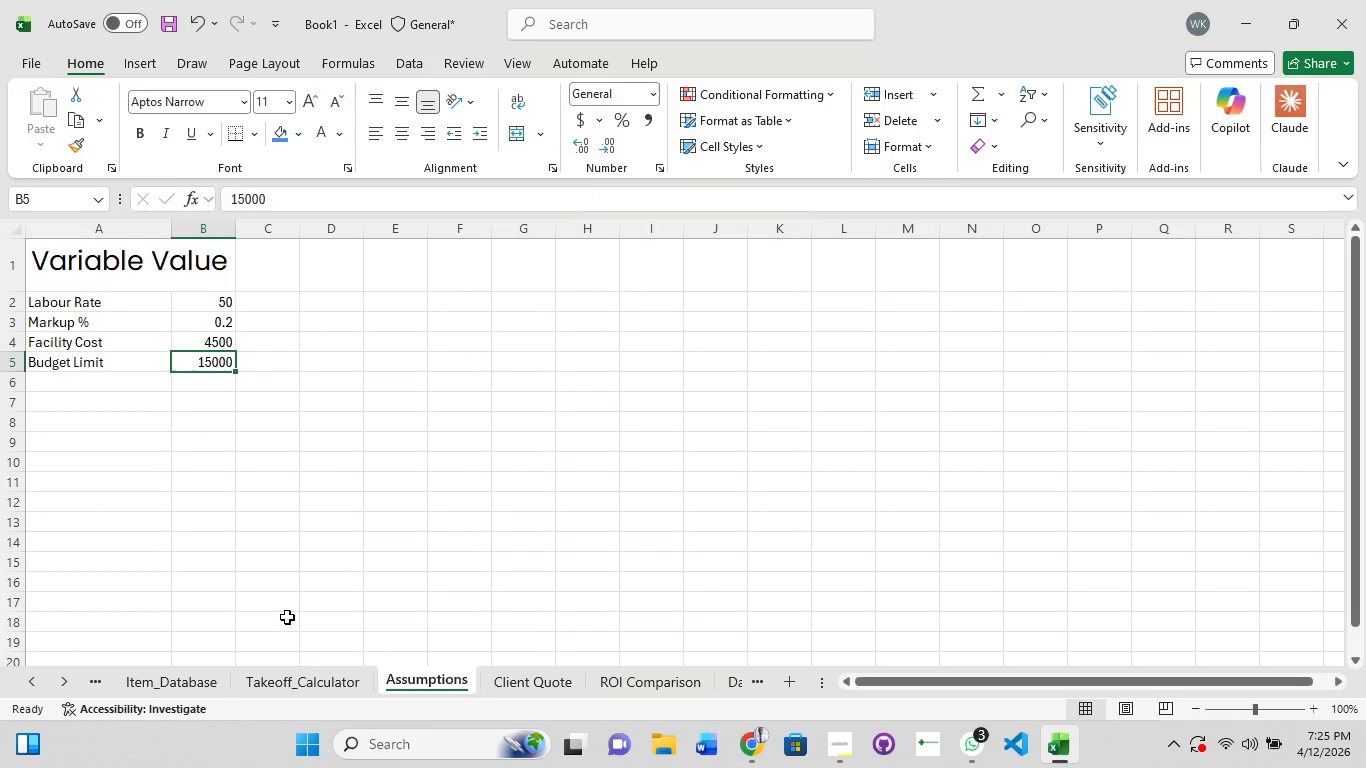 
left_click([211, 681])
 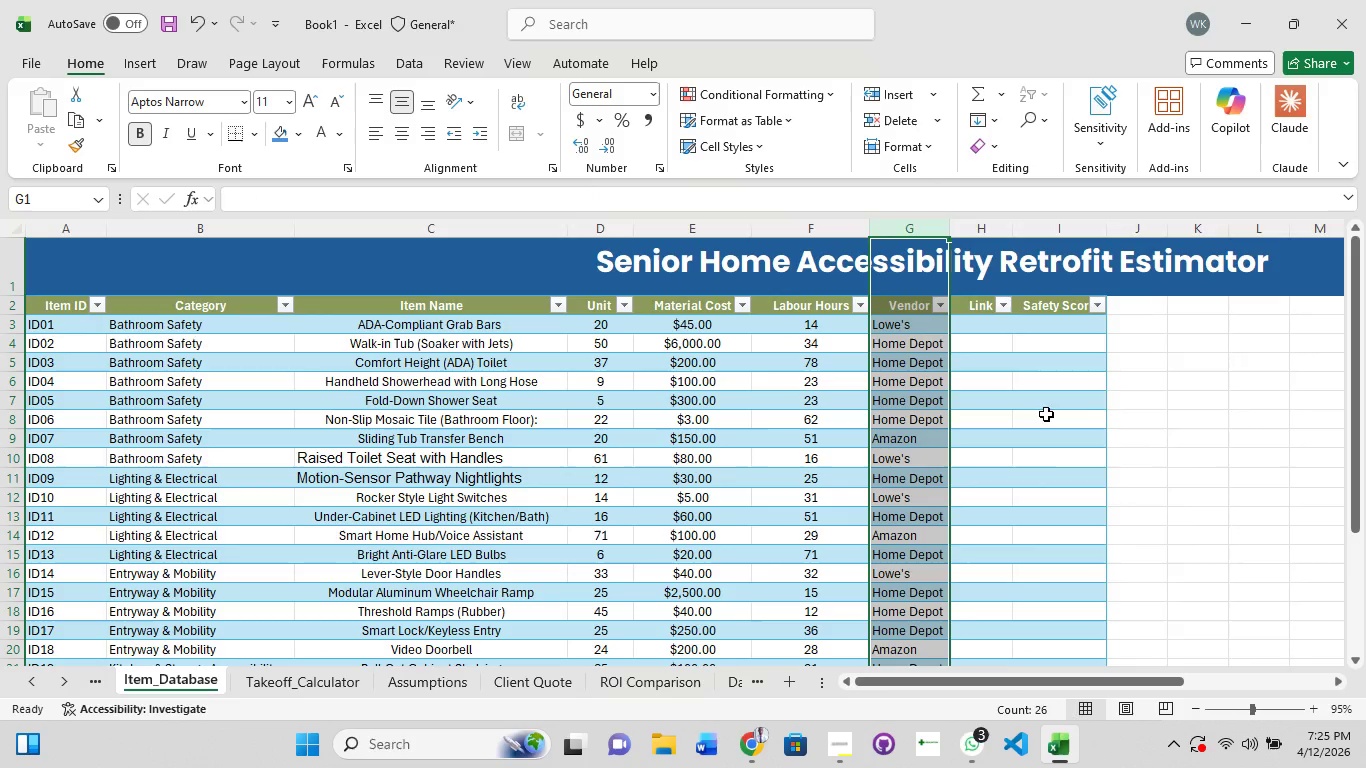 
left_click([1212, 390])
 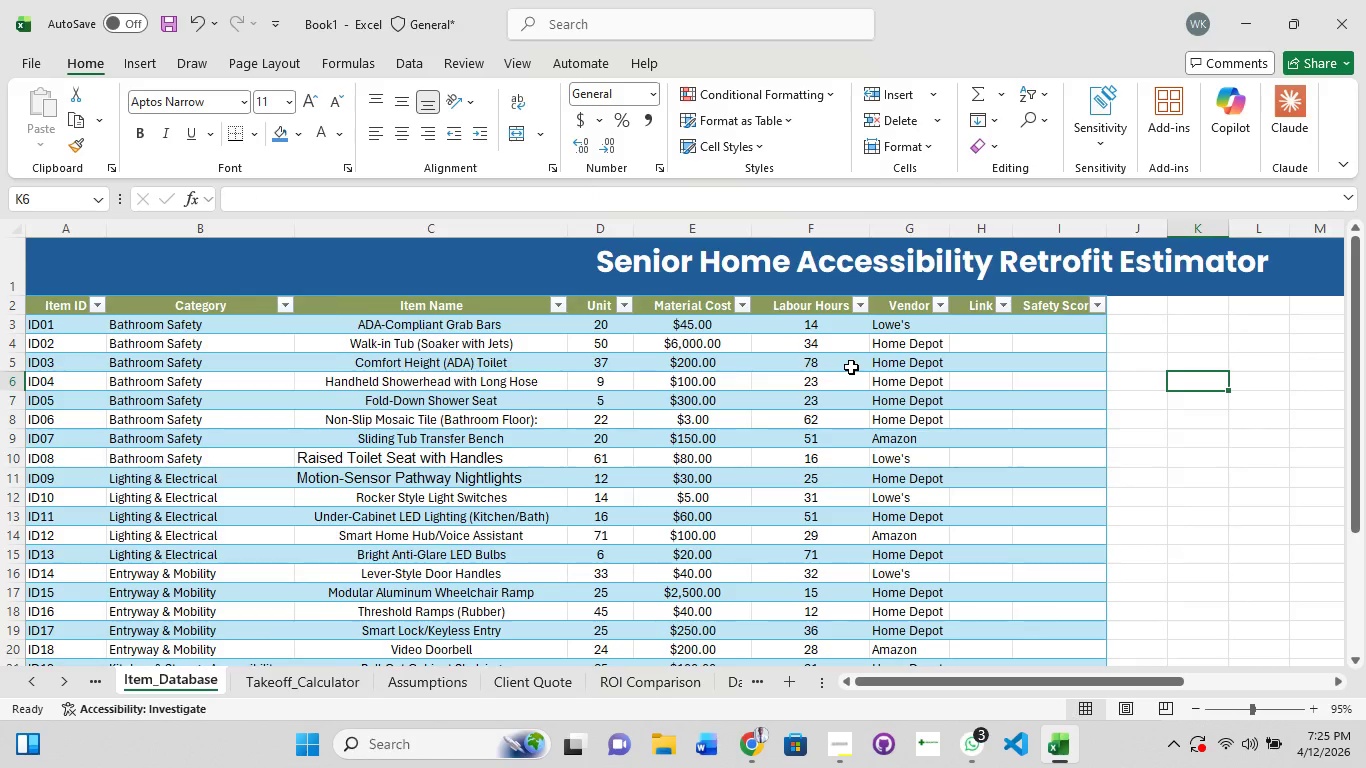 
scroll: coordinate [844, 399], scroll_direction: down, amount: 4.0
 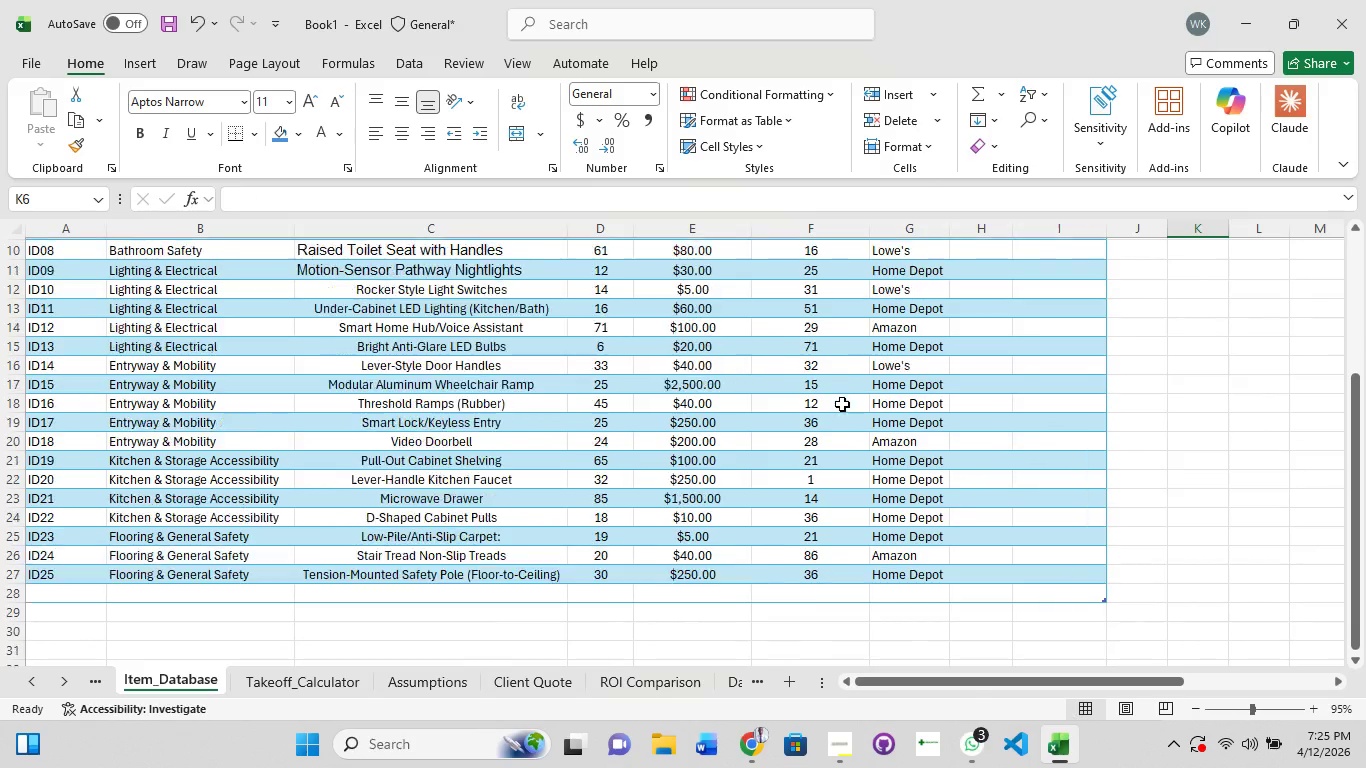 
scroll: coordinate [842, 404], scroll_direction: up, amount: 5.0
 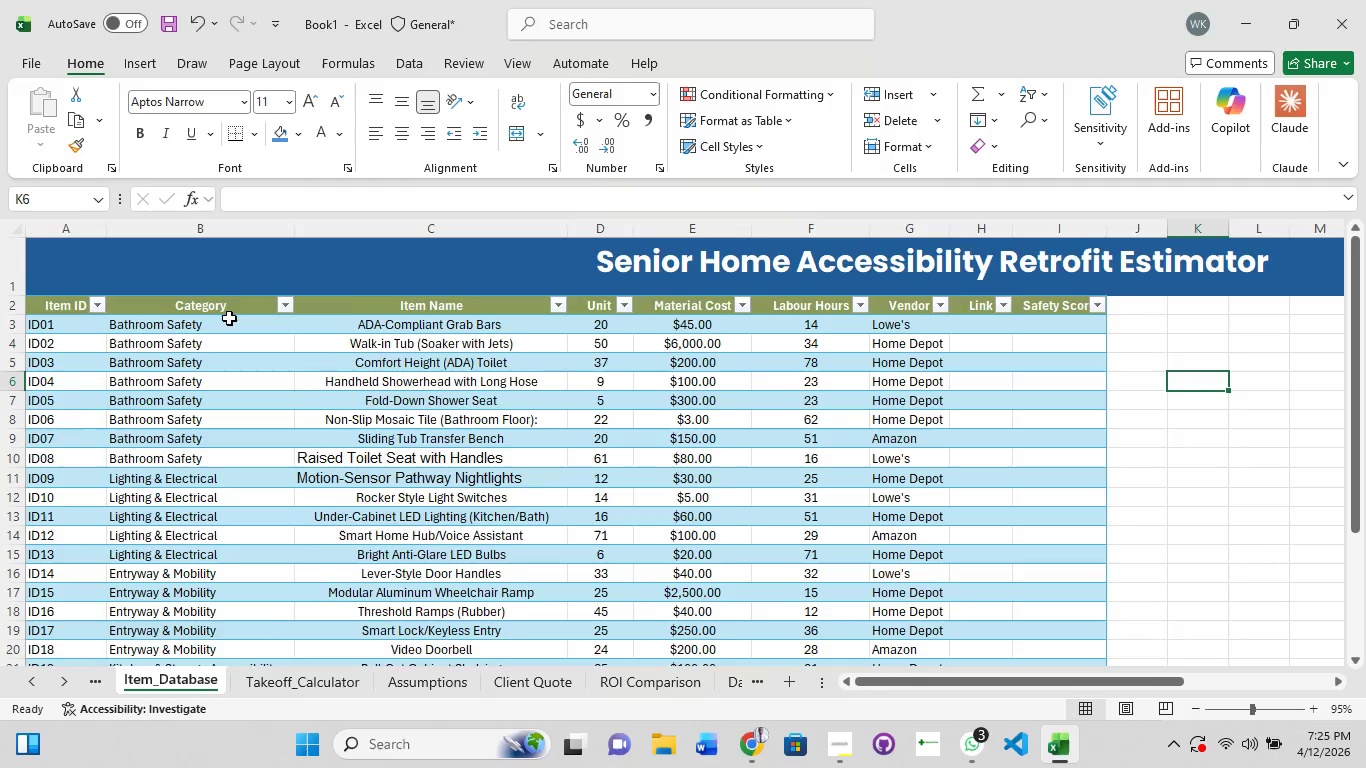 
scroll: coordinate [229, 362], scroll_direction: down, amount: 3.0
 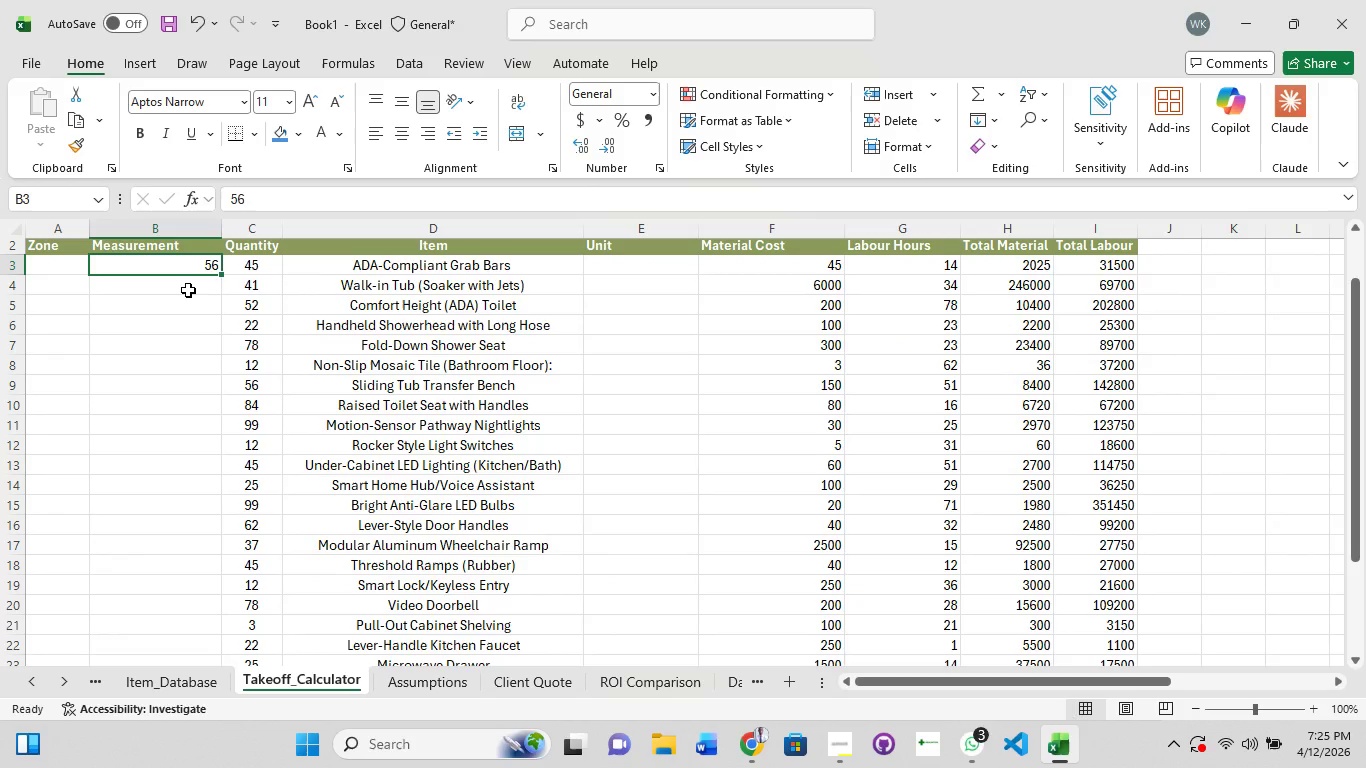 
left_click([188, 290])
 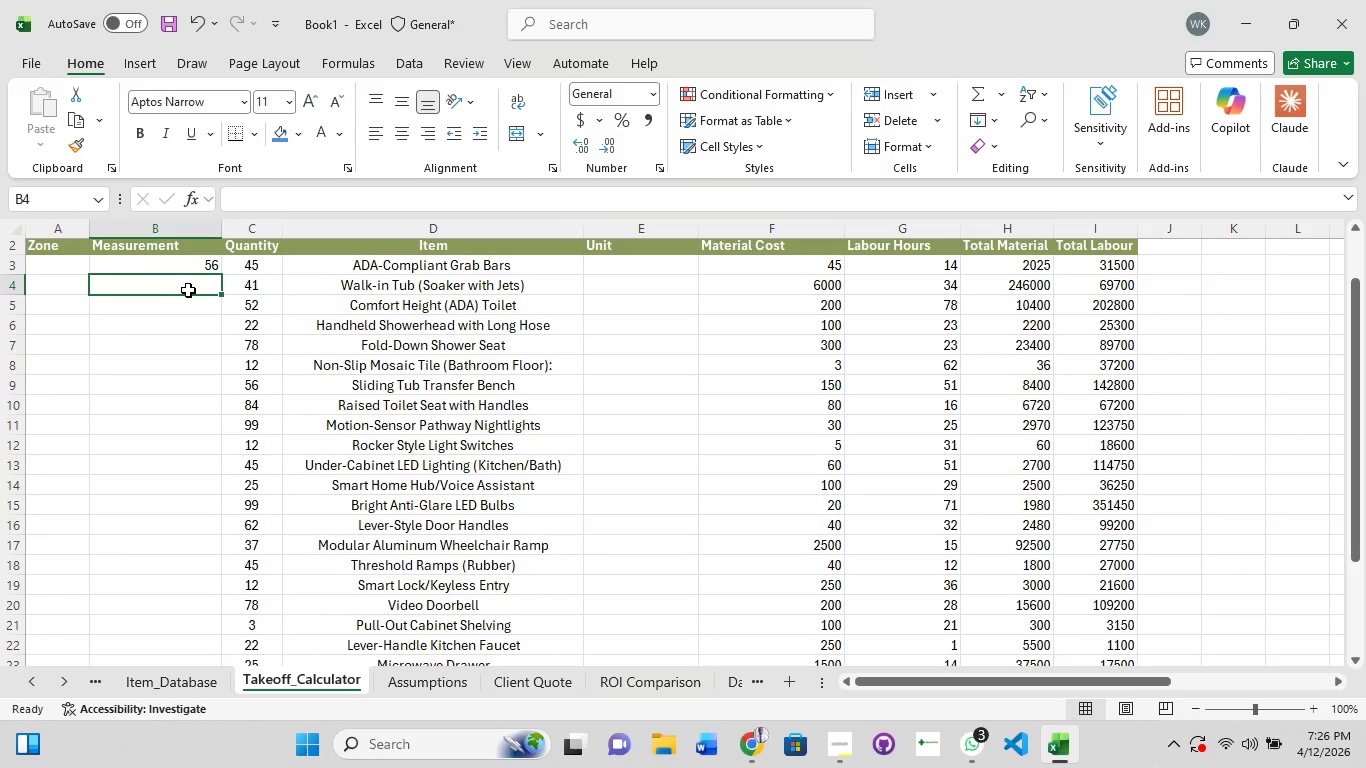 
wait(5.08)
 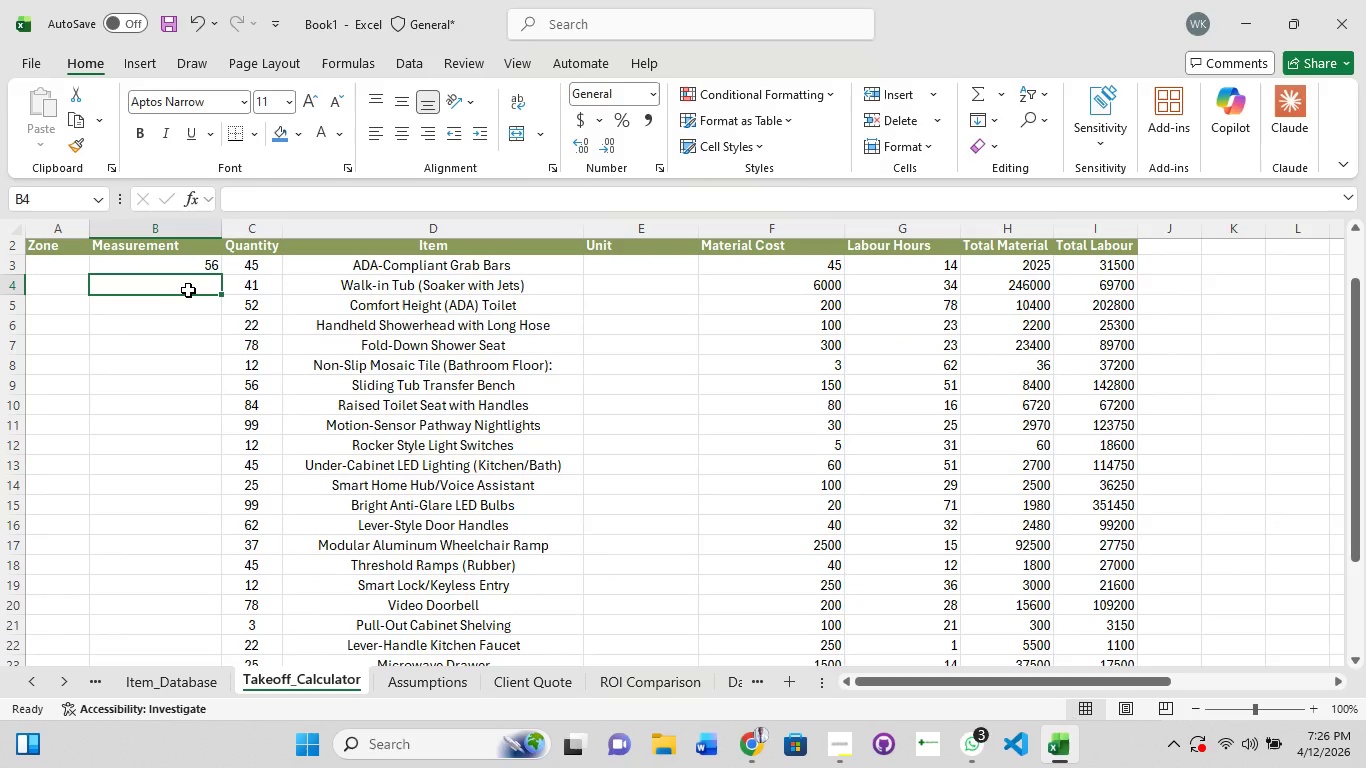 
key(Numpad6)
 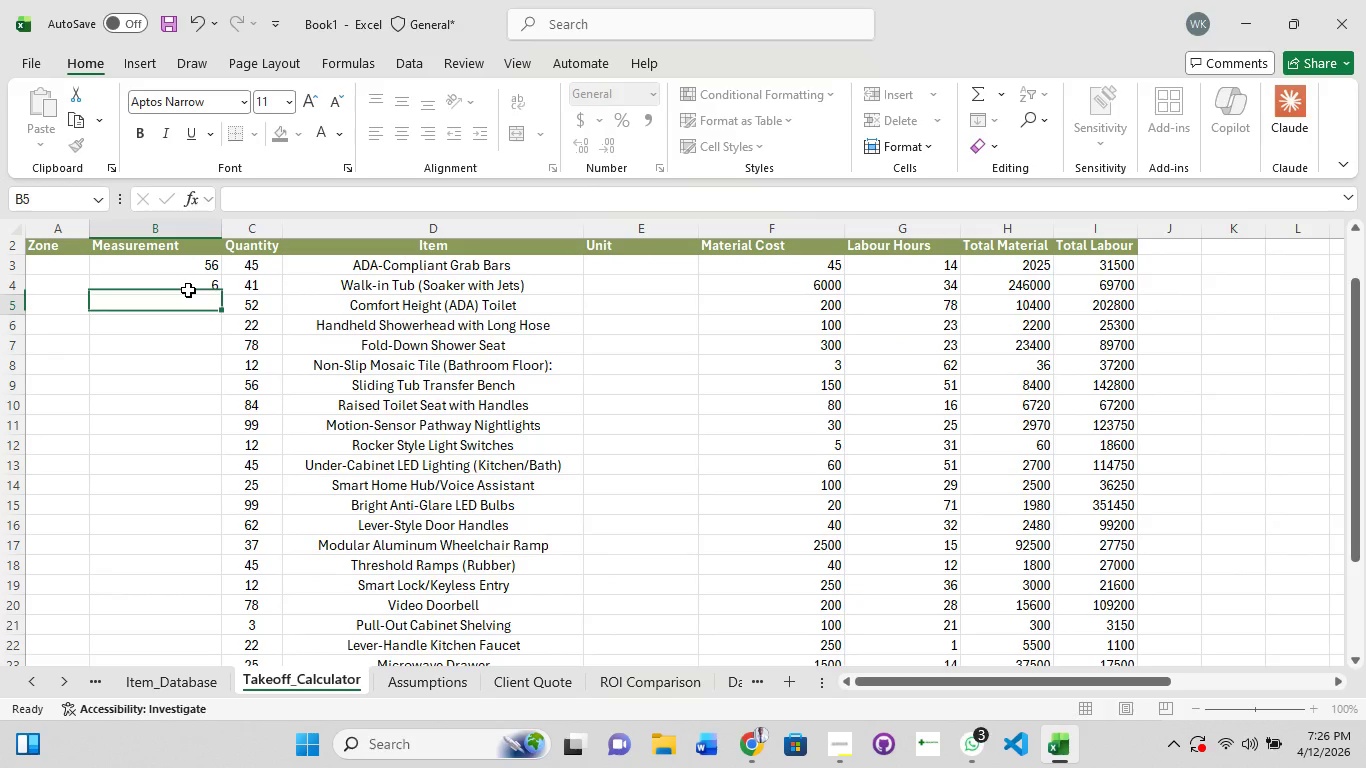 
key(NumpadEnter)
 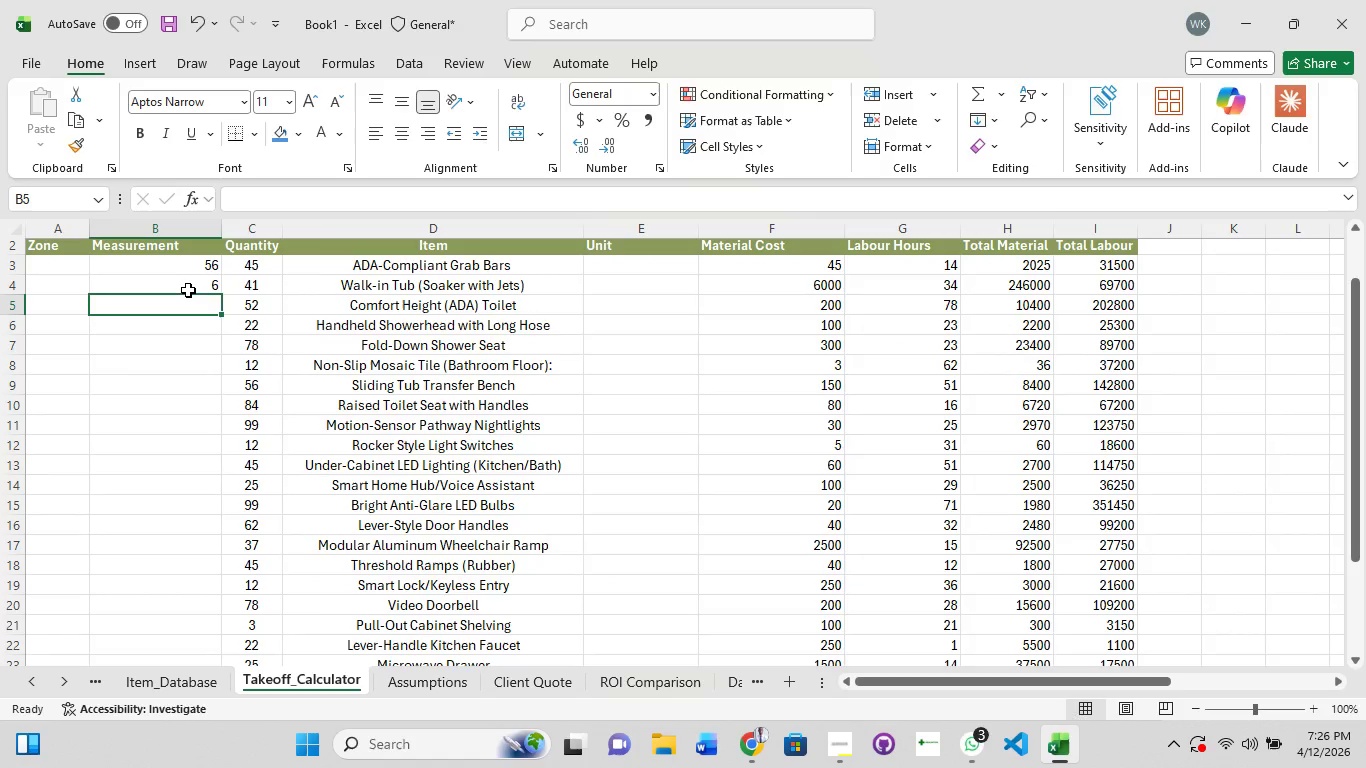 
key(Numpad8)
 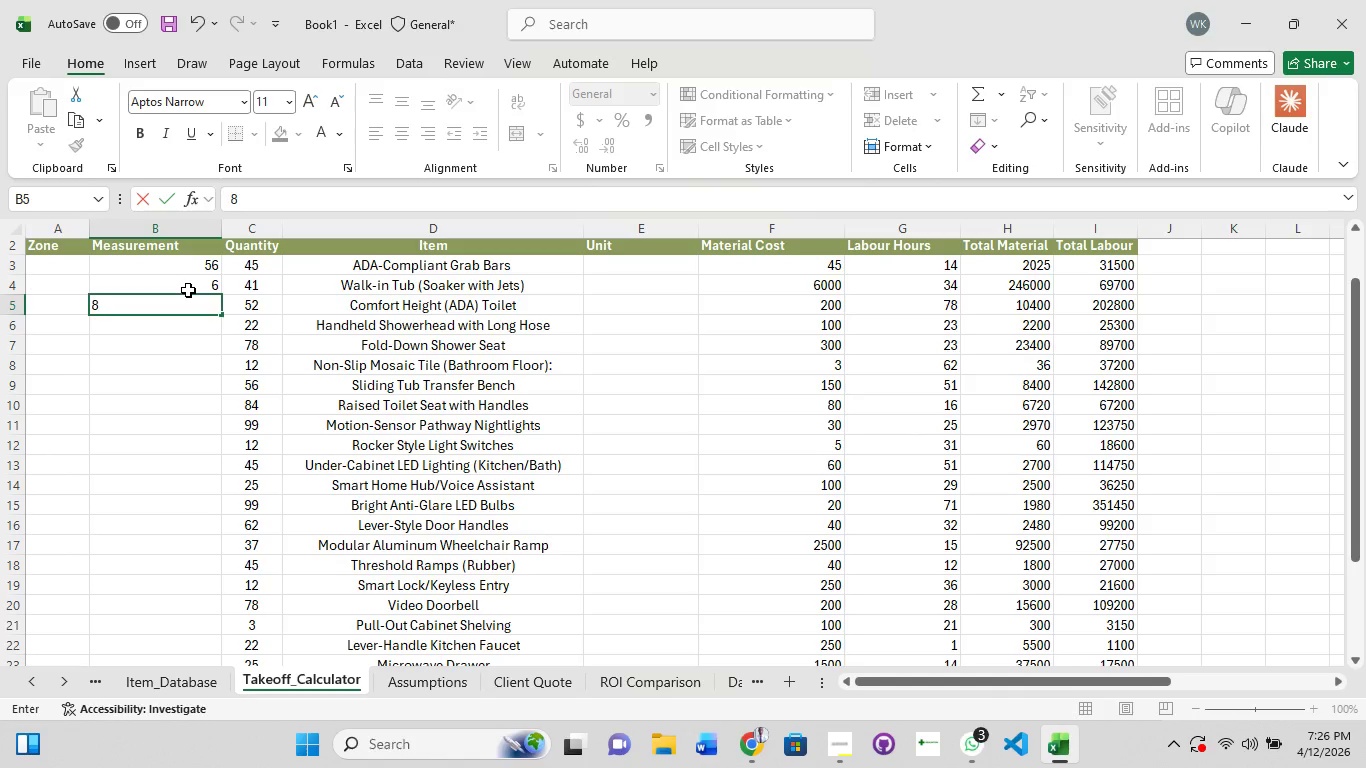 
key(NumpadEnter)
 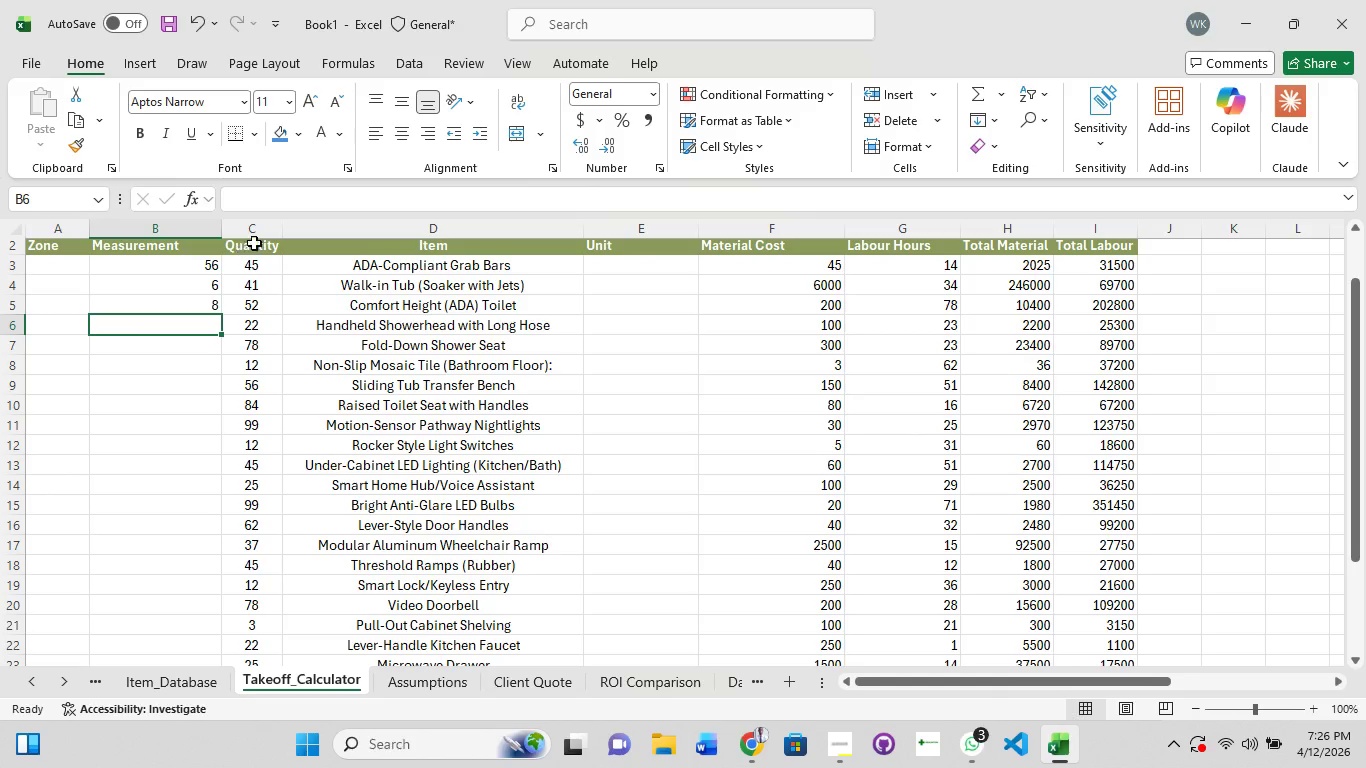 
key(Numpad4)
 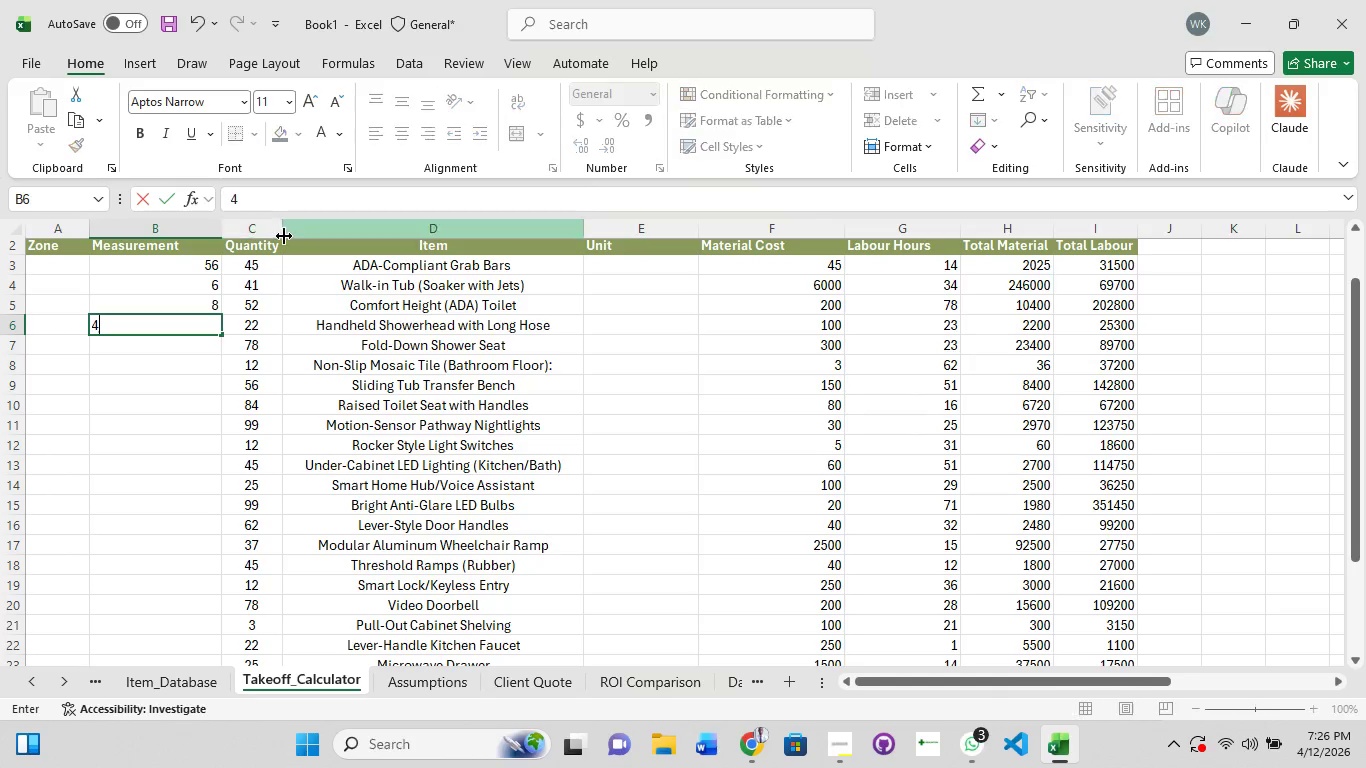 
key(NumpadEnter)
 